 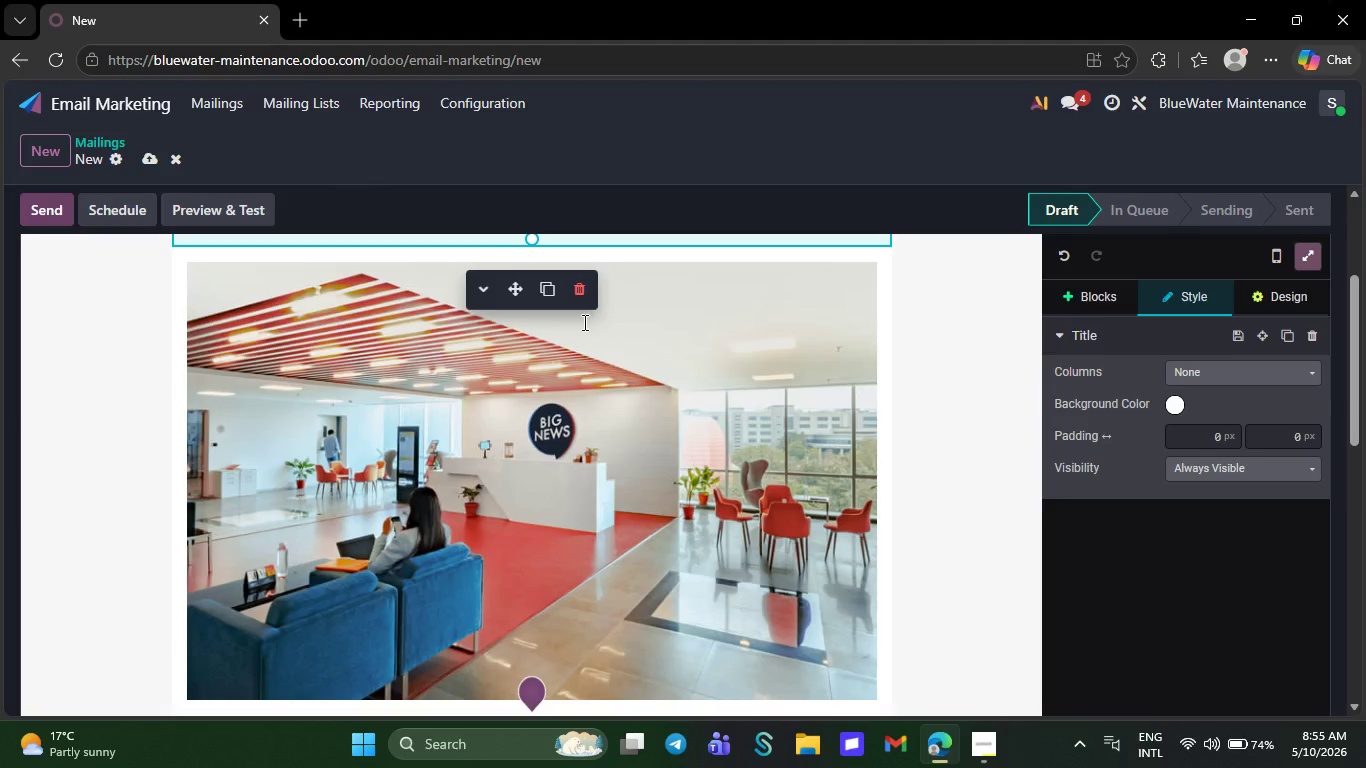 
left_click([571, 282])
 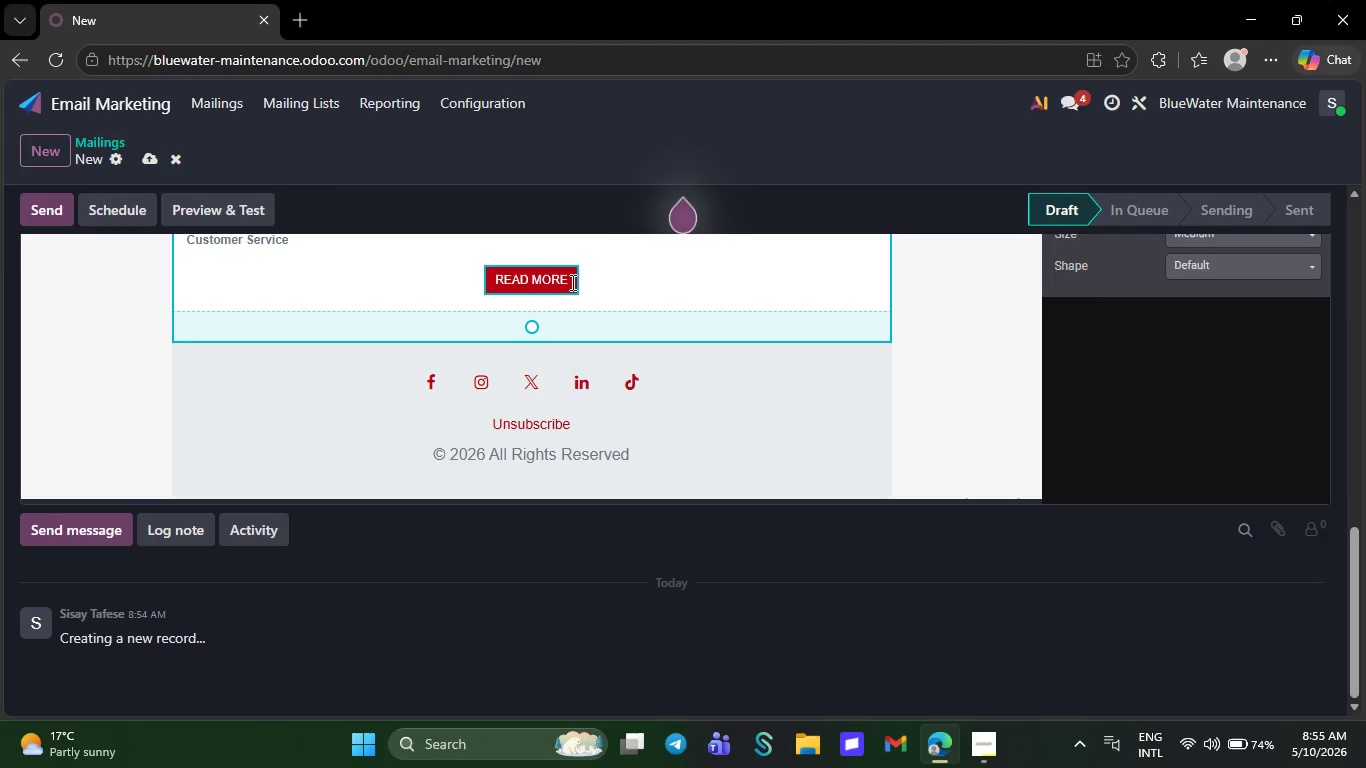 
key(Backspace)
 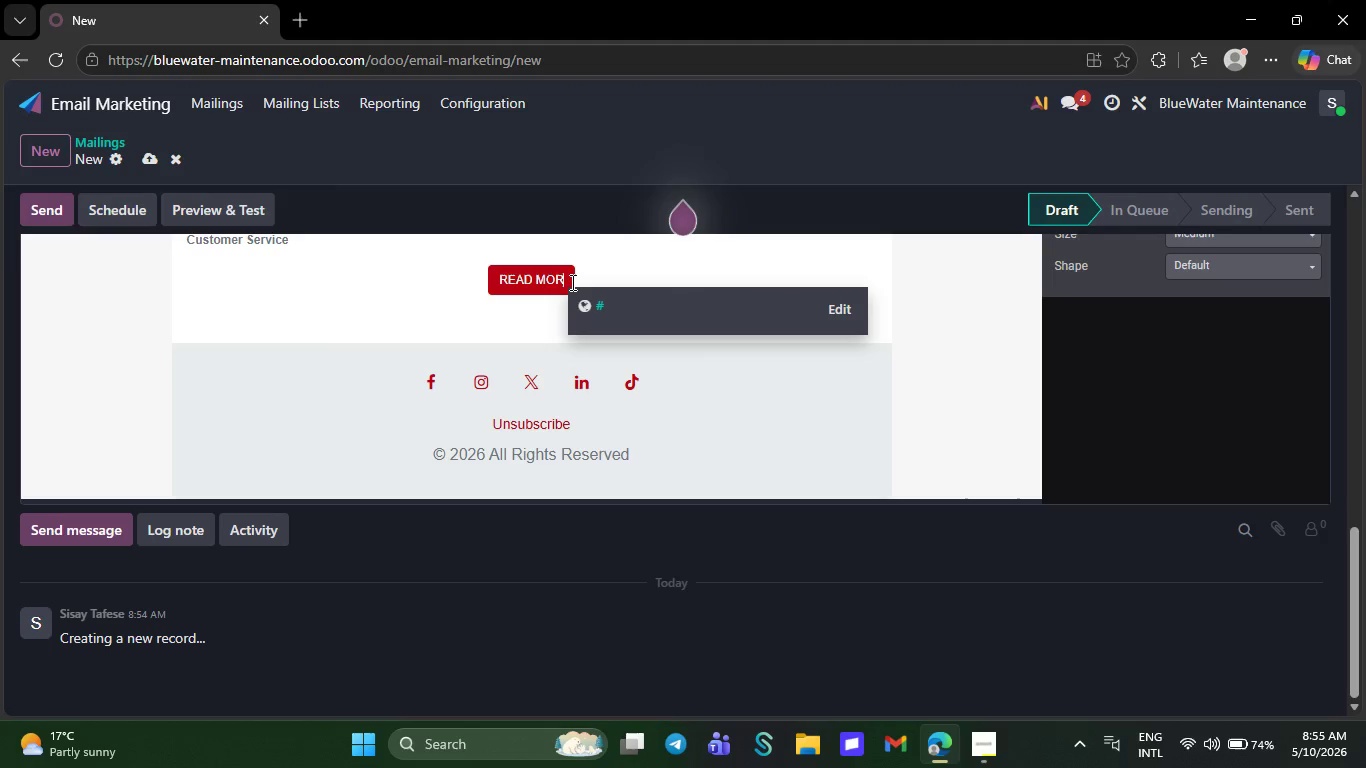 
key(Backspace)
 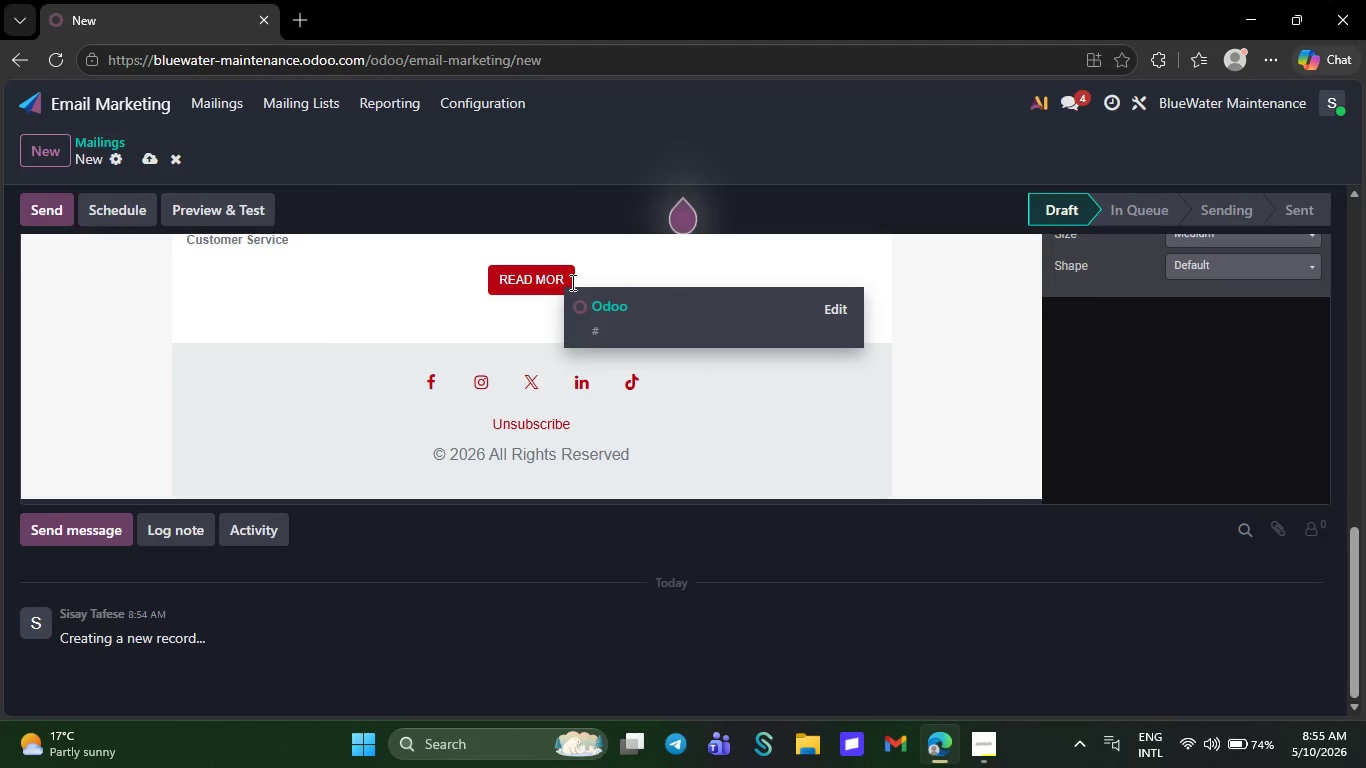 
key(Backspace)
 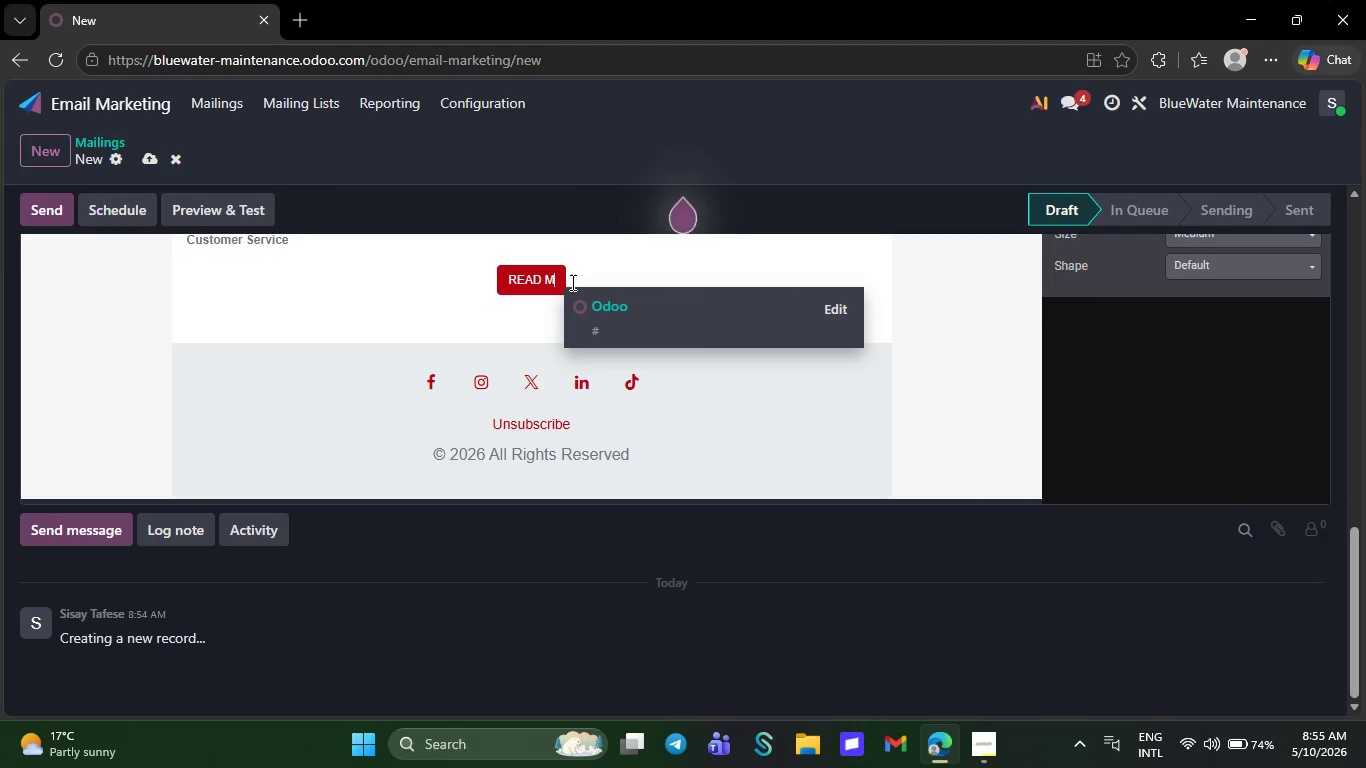 
key(Backspace)
 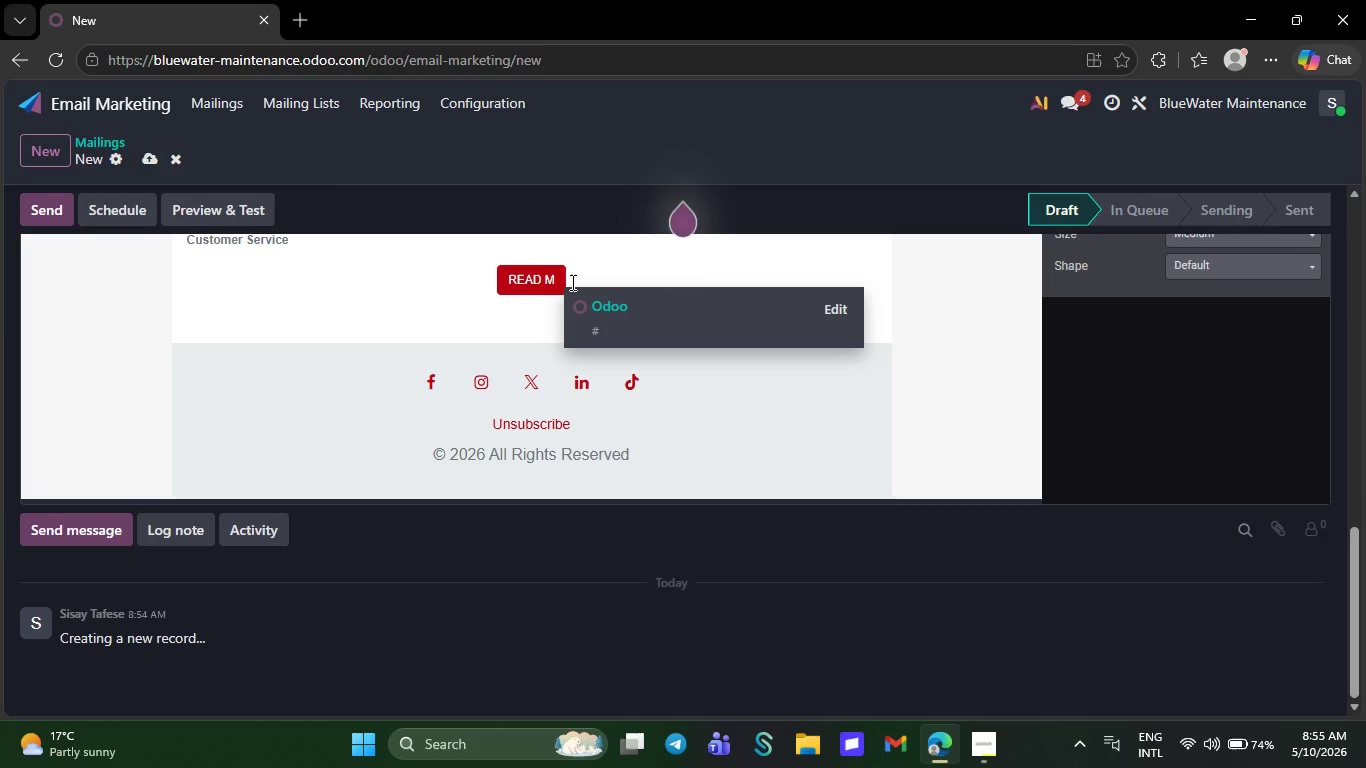 
key(Backspace)
 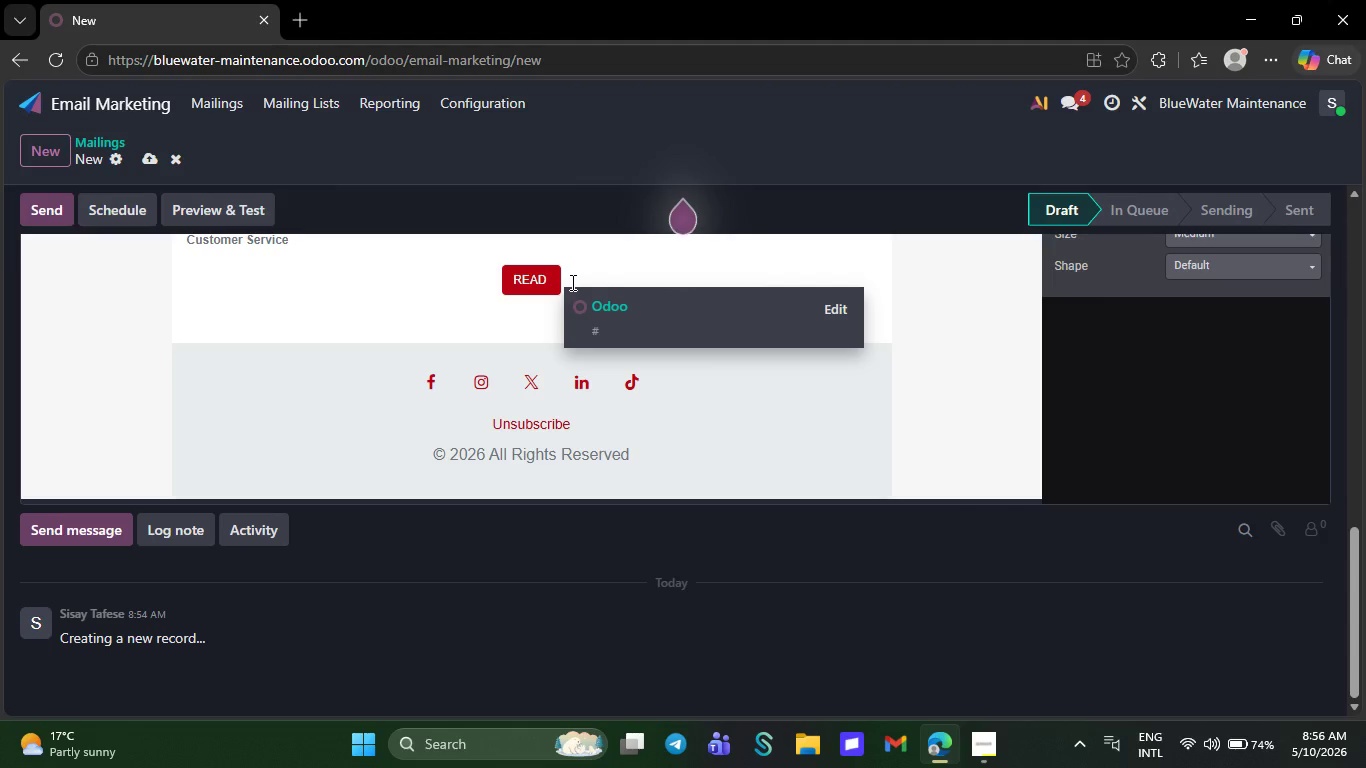 
key(Backspace)
 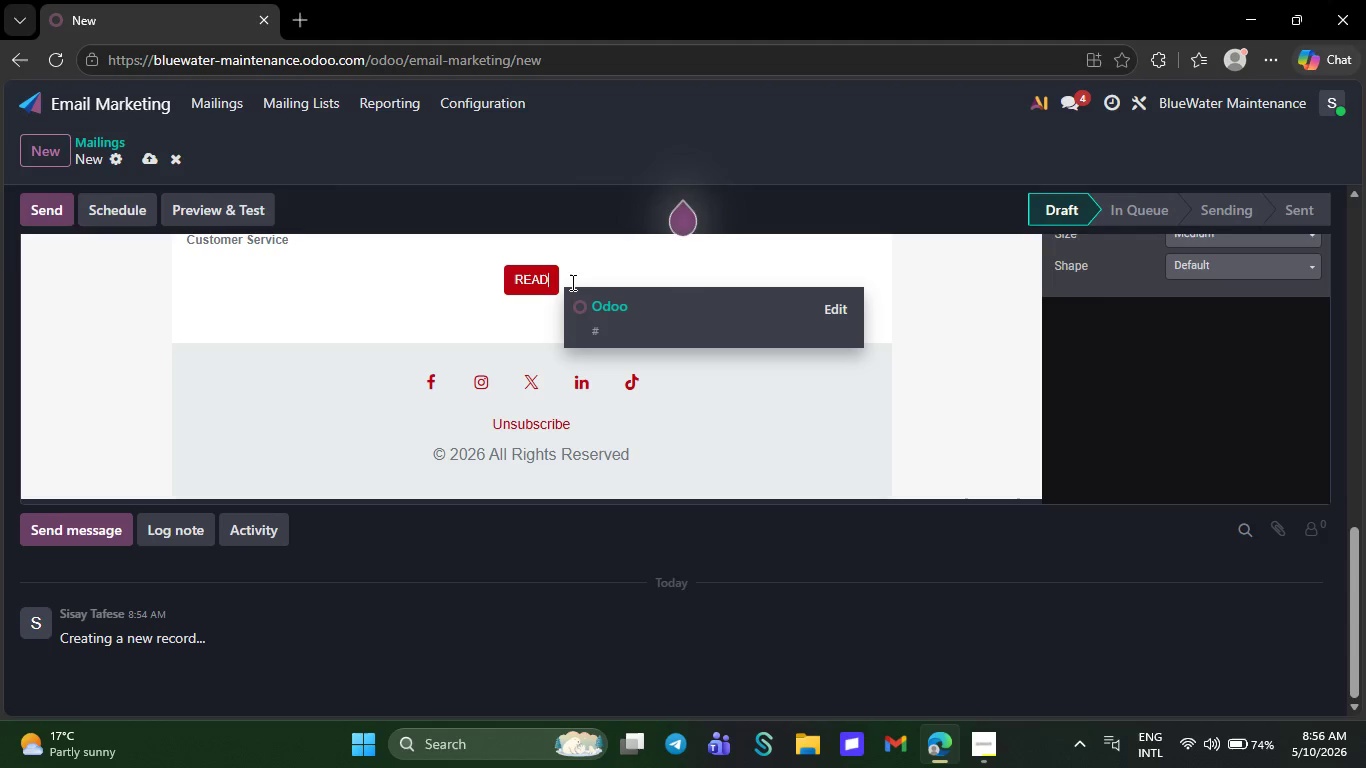 
key(Backspace)
 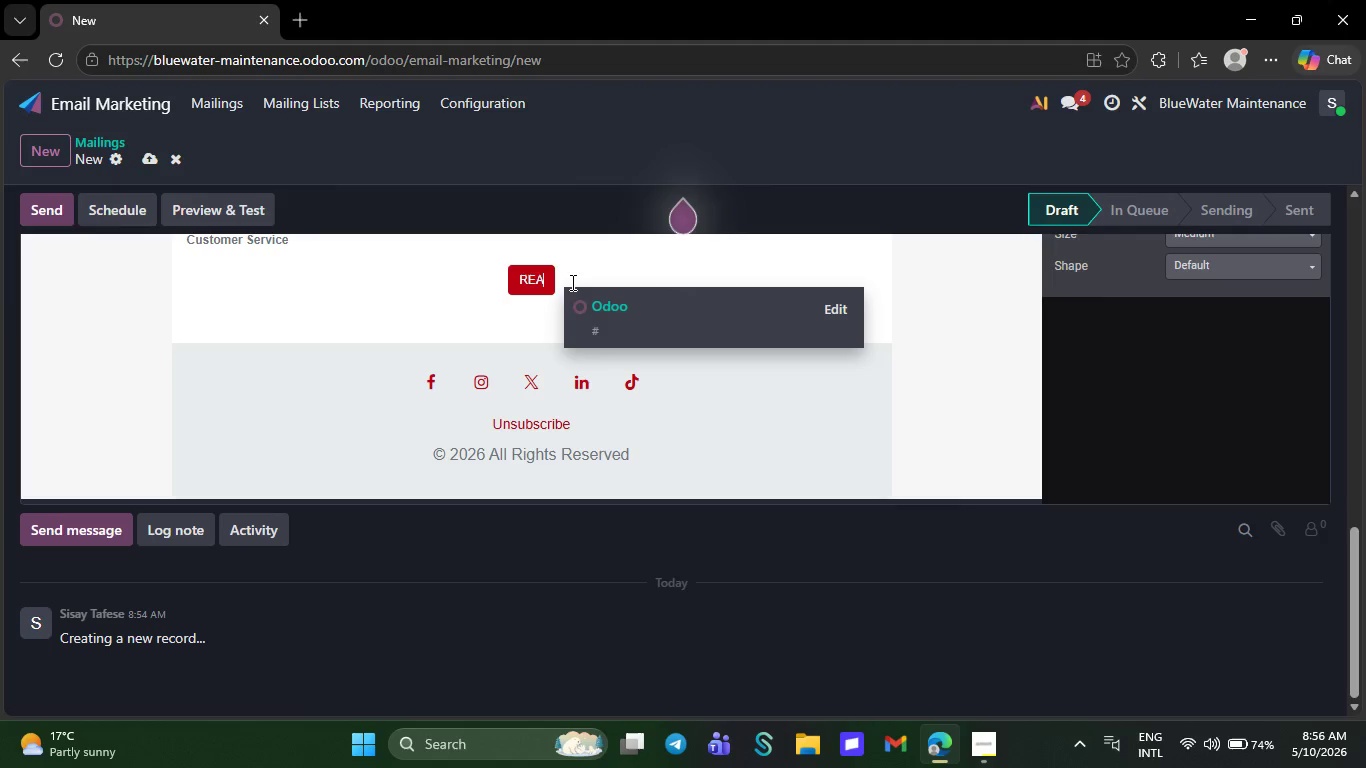 
key(Backspace)
 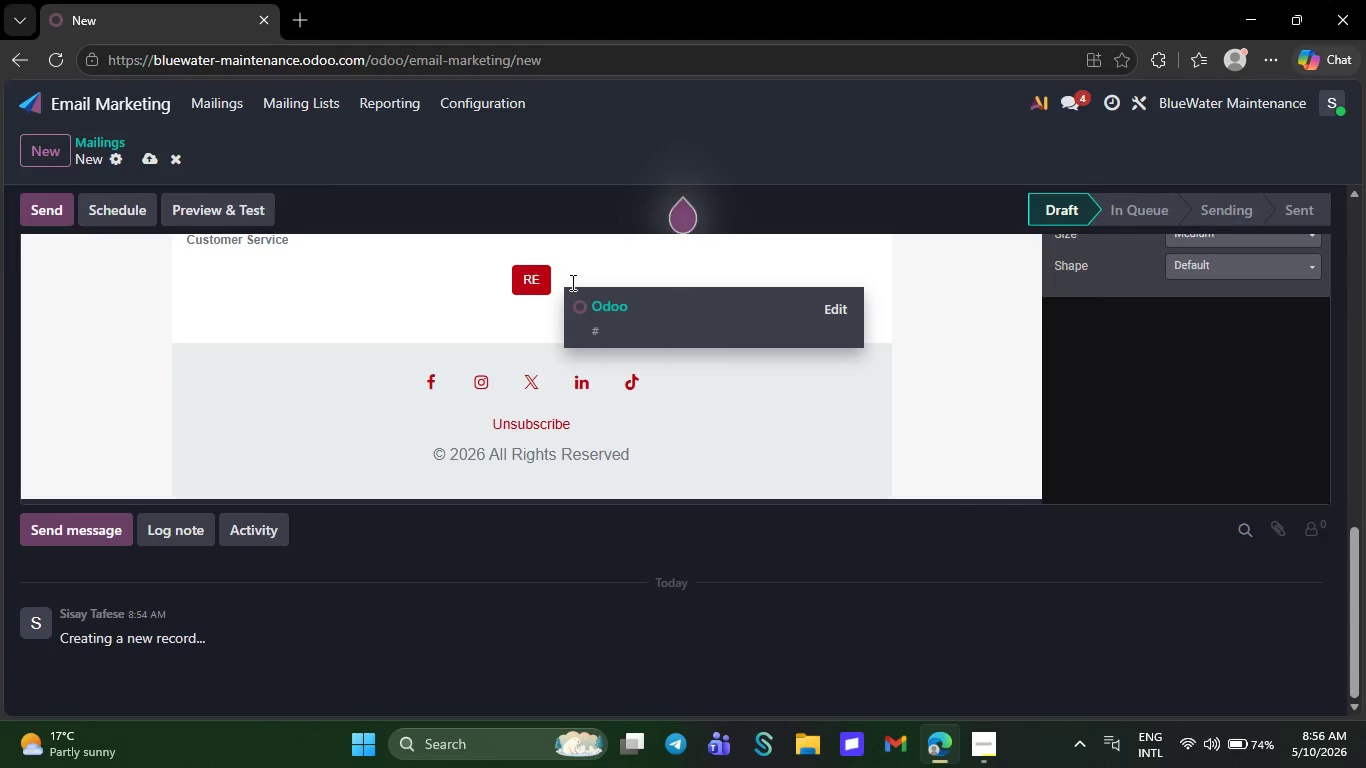 
key(Backspace)
 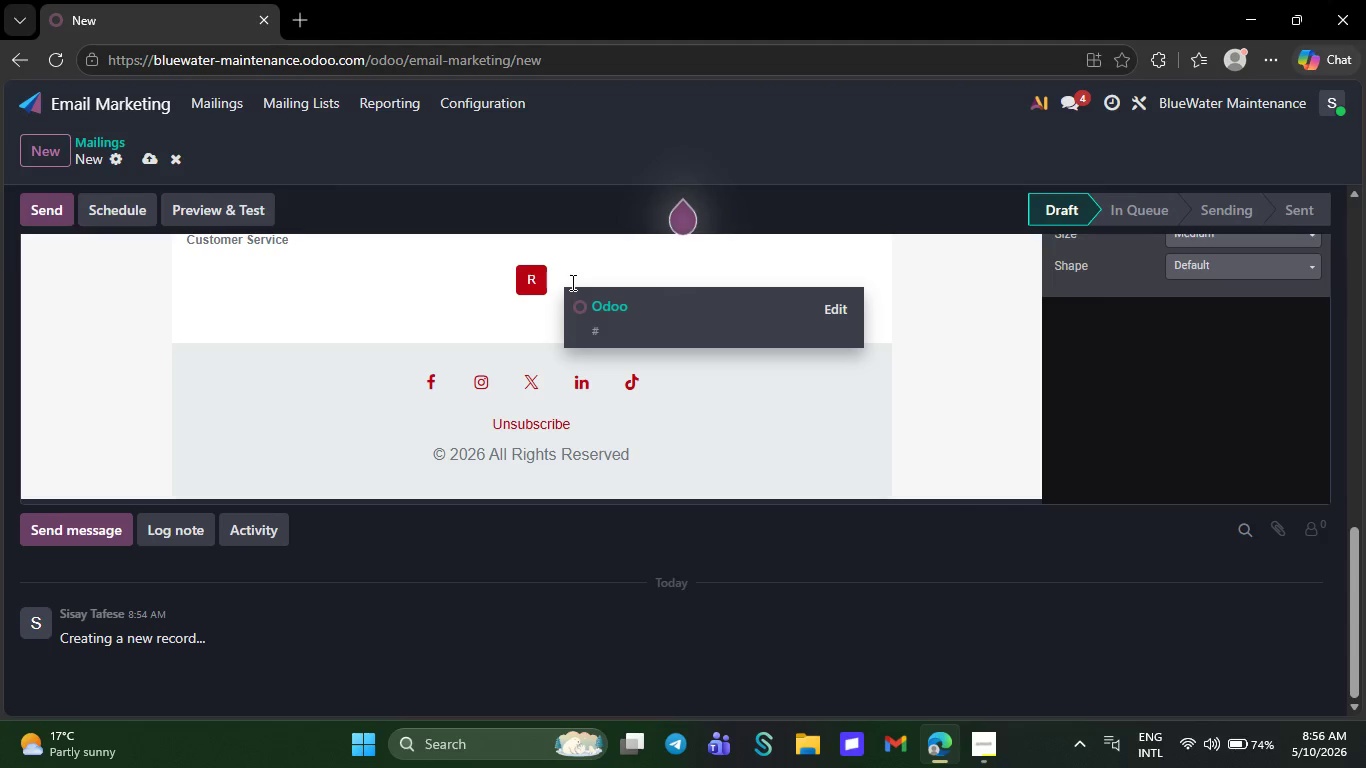 
key(Backspace)
 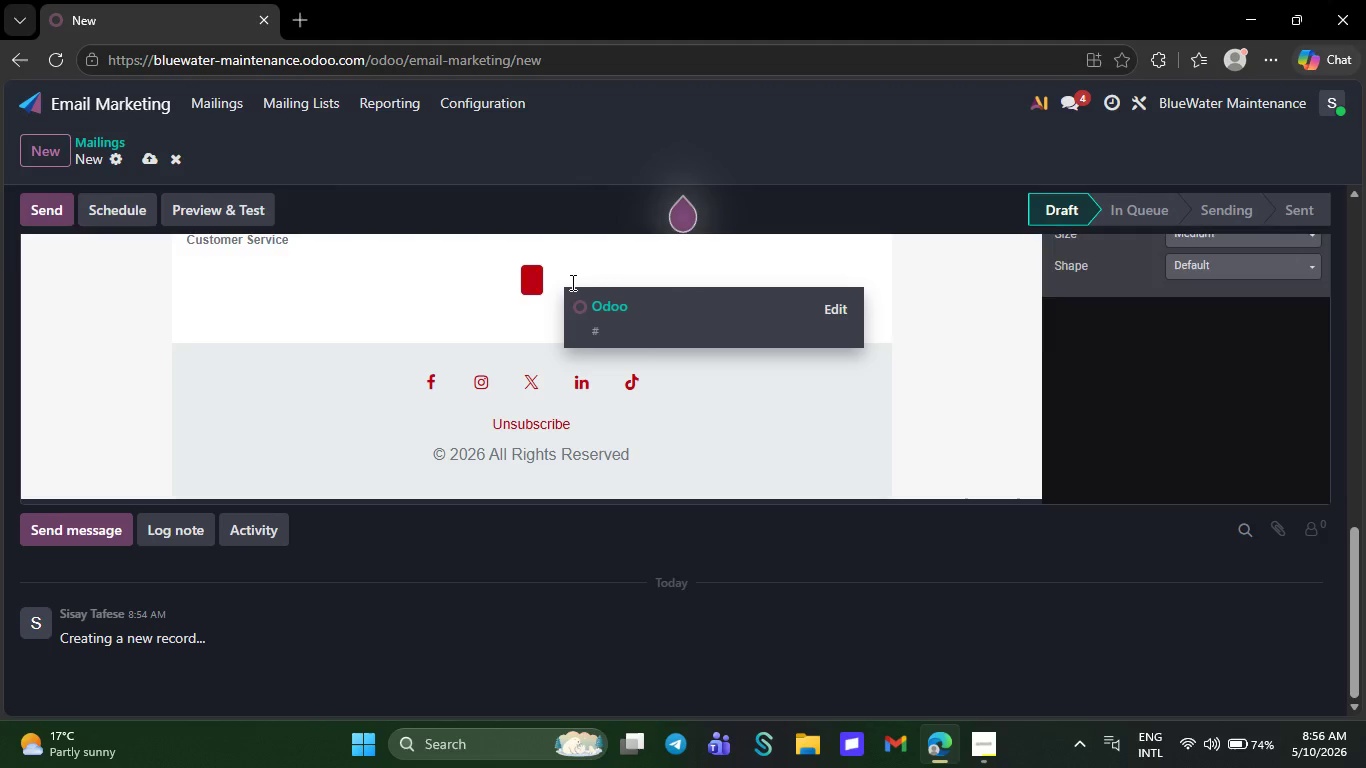 
key(Backspace)
 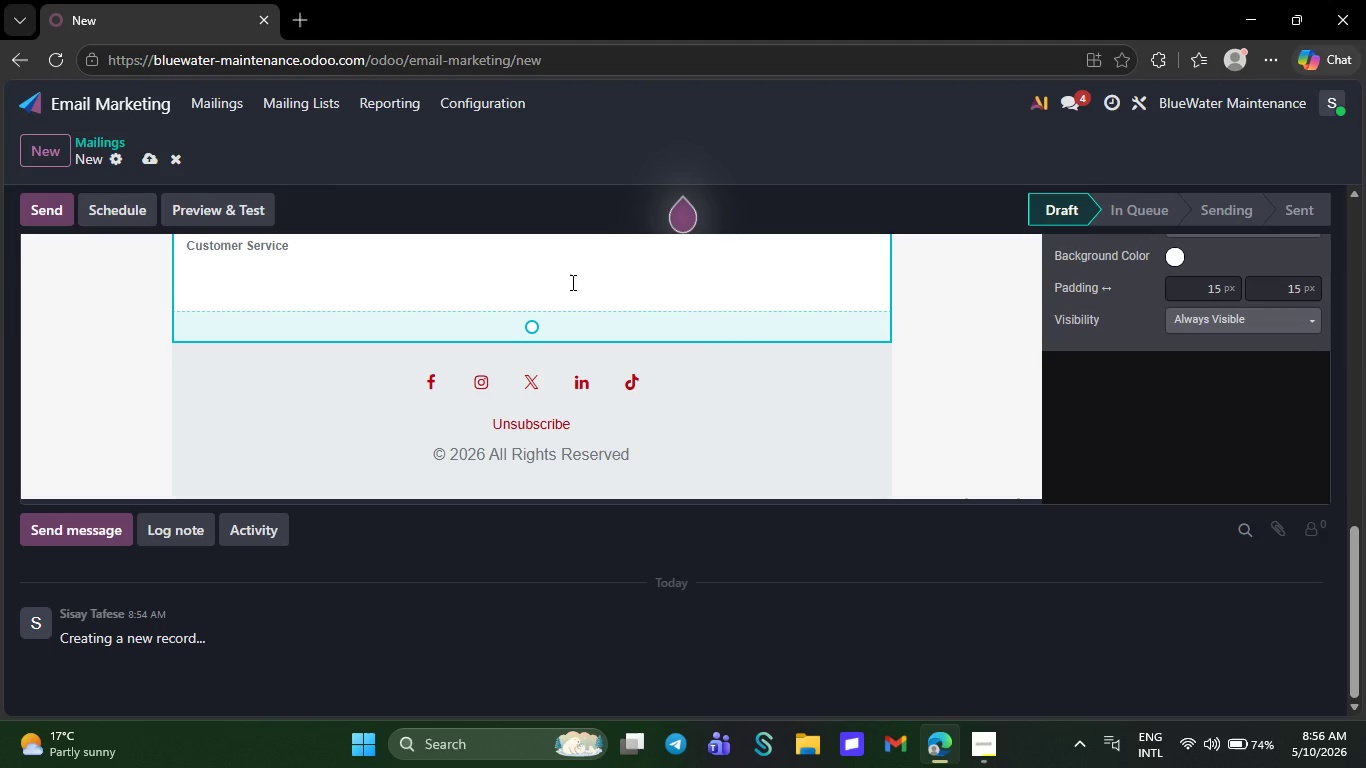 
key(Backspace)
 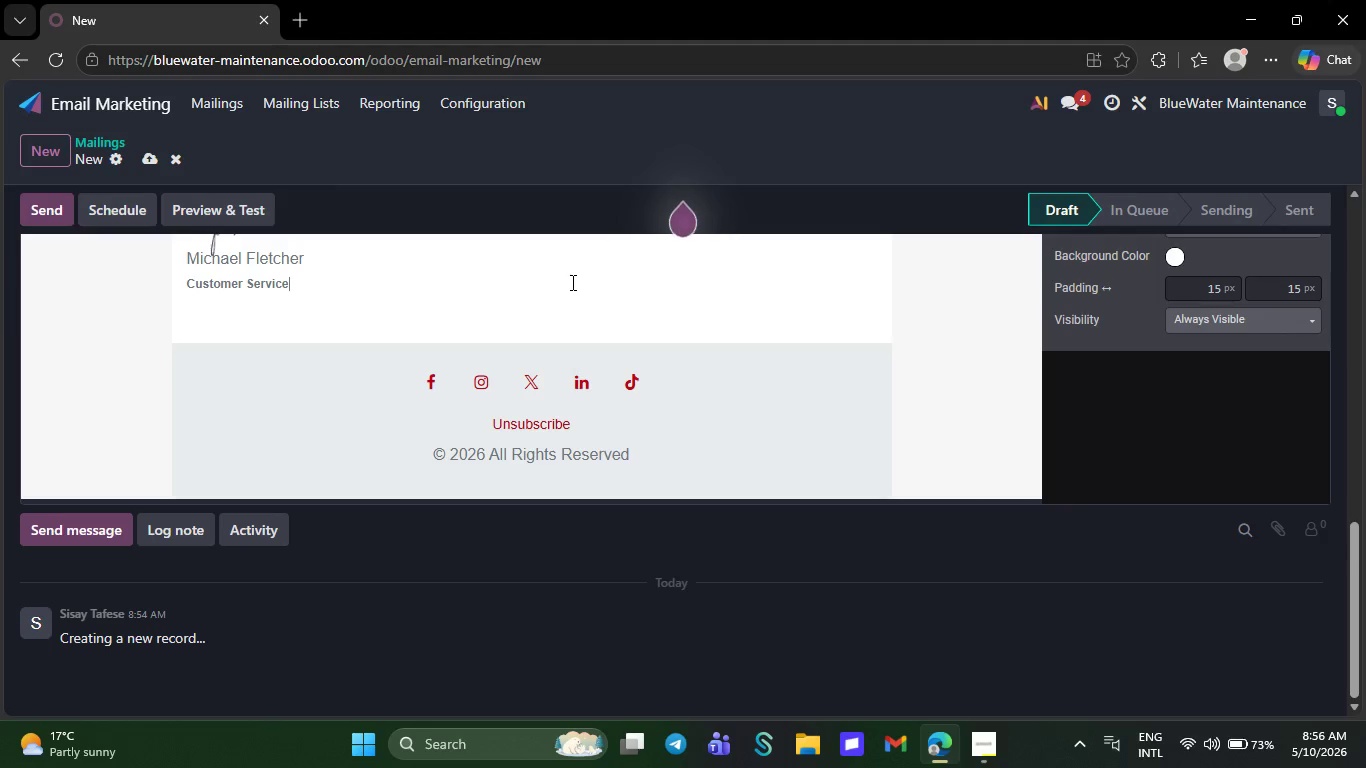 
key(Backspace)
 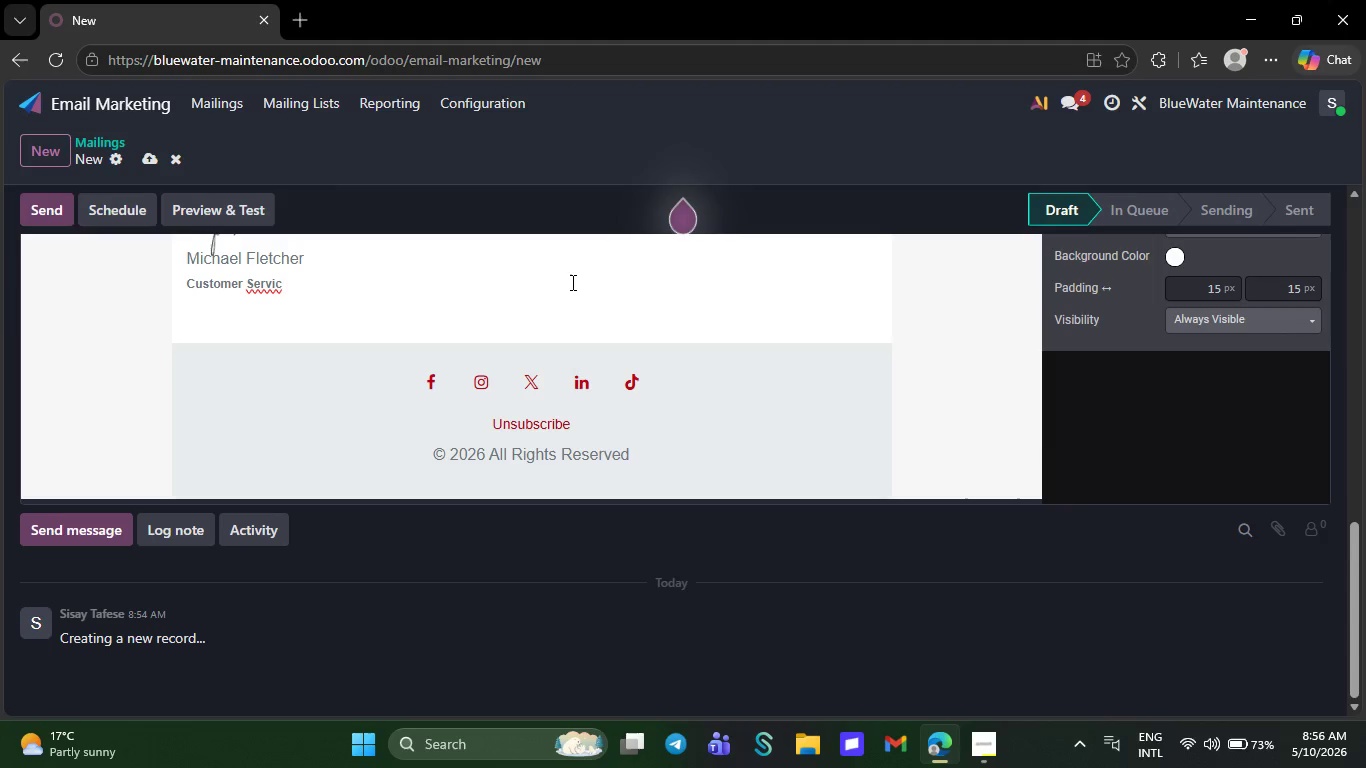 
key(Backspace)
 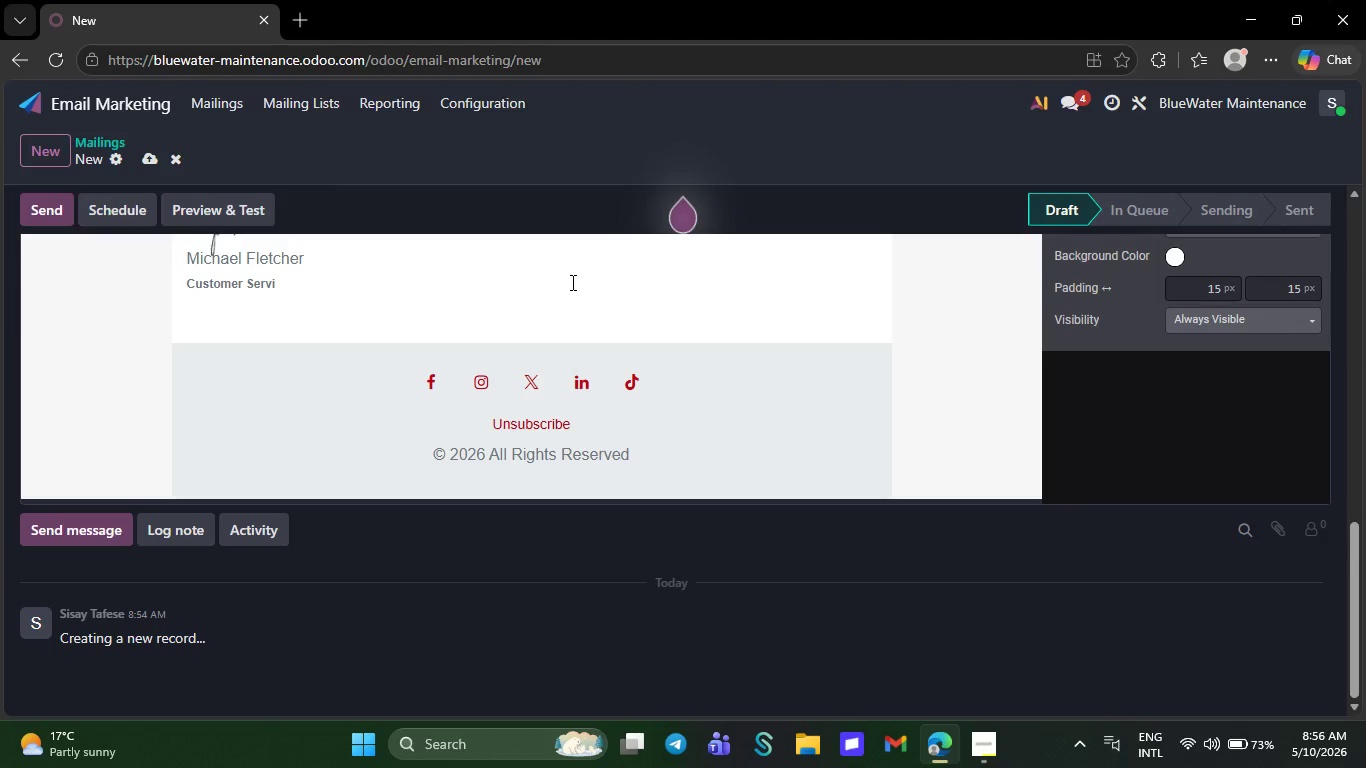 
key(Backspace)
 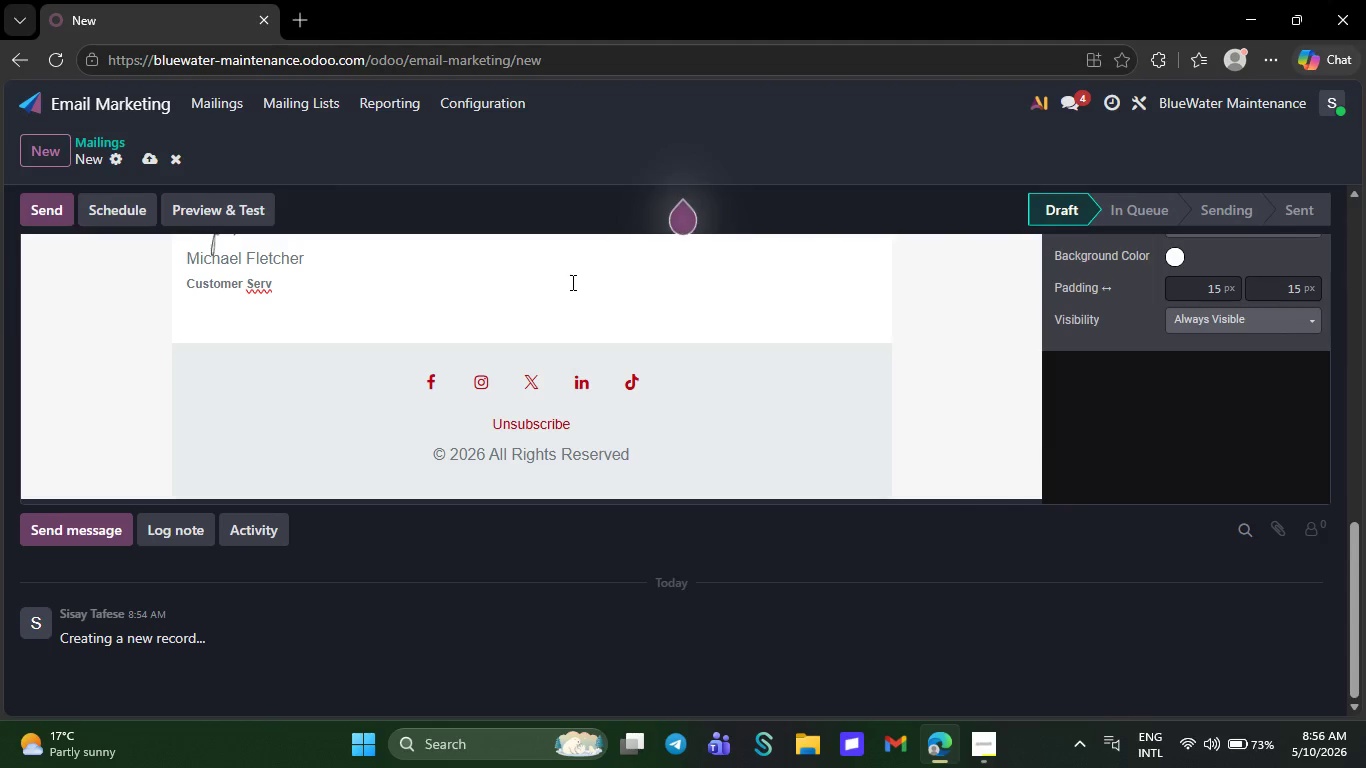 
key(Backspace)
 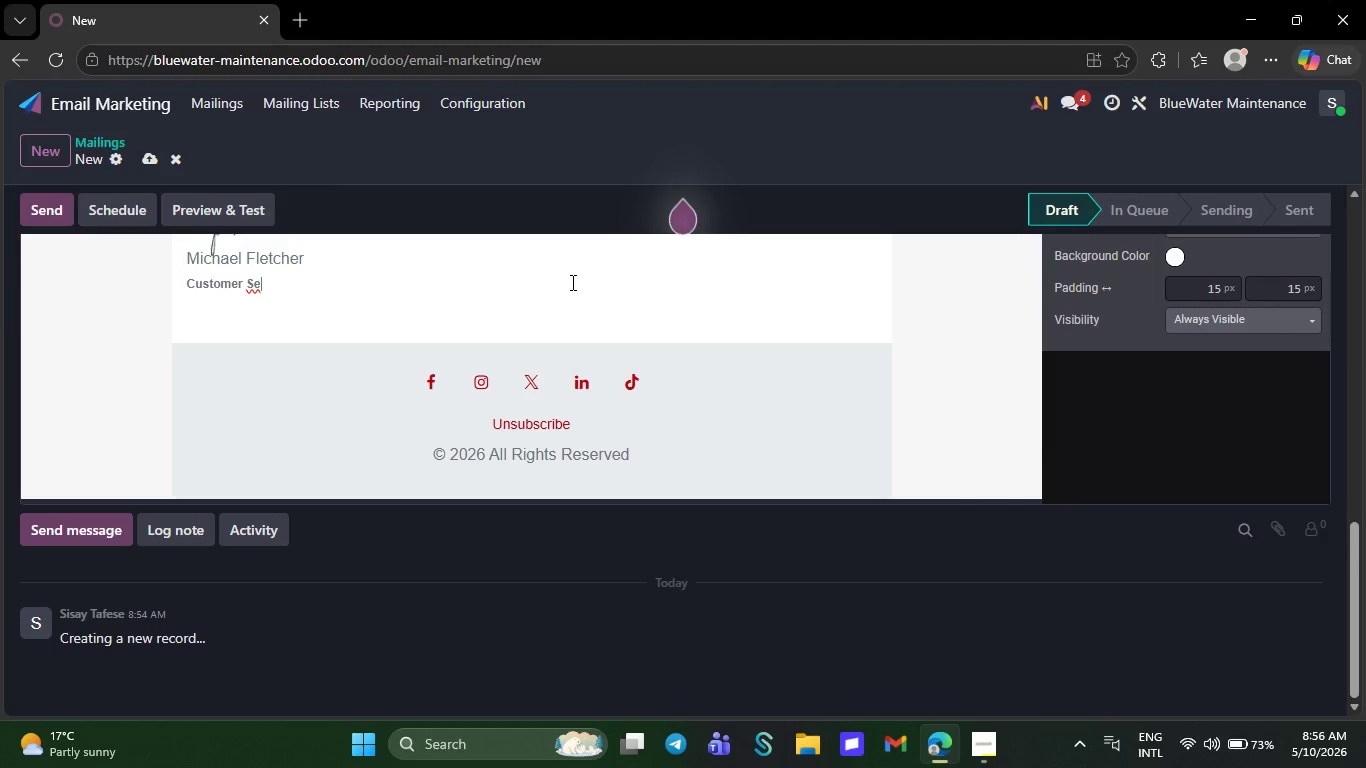 
key(Backspace)
 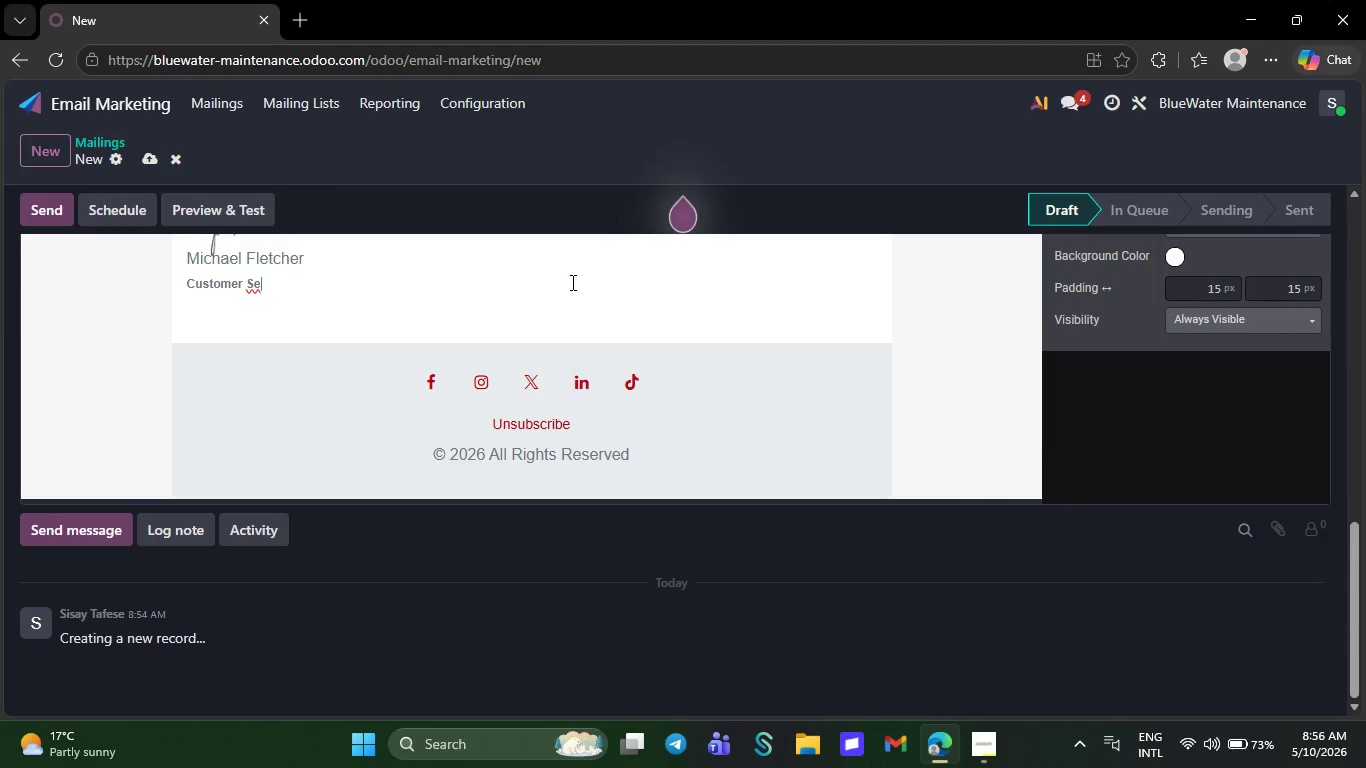 
key(Backspace)
 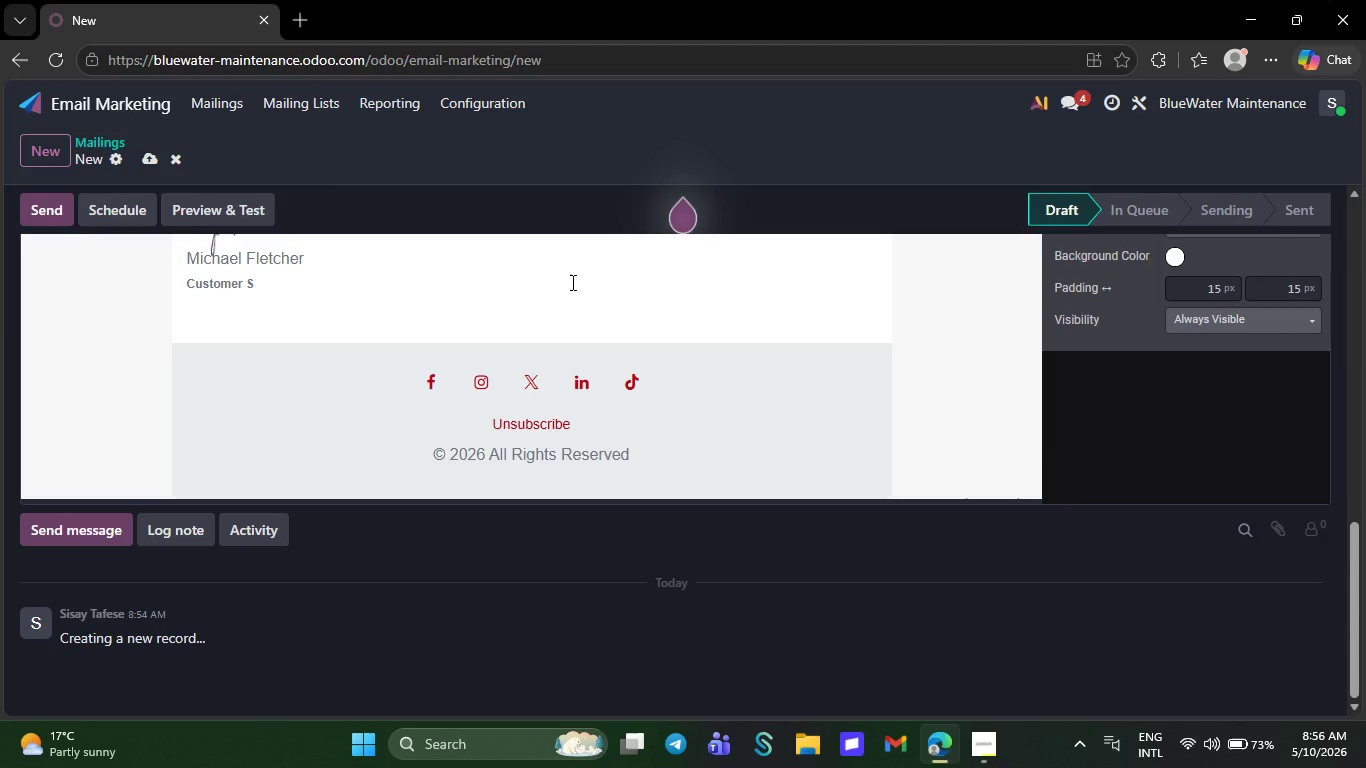 
key(Backspace)
 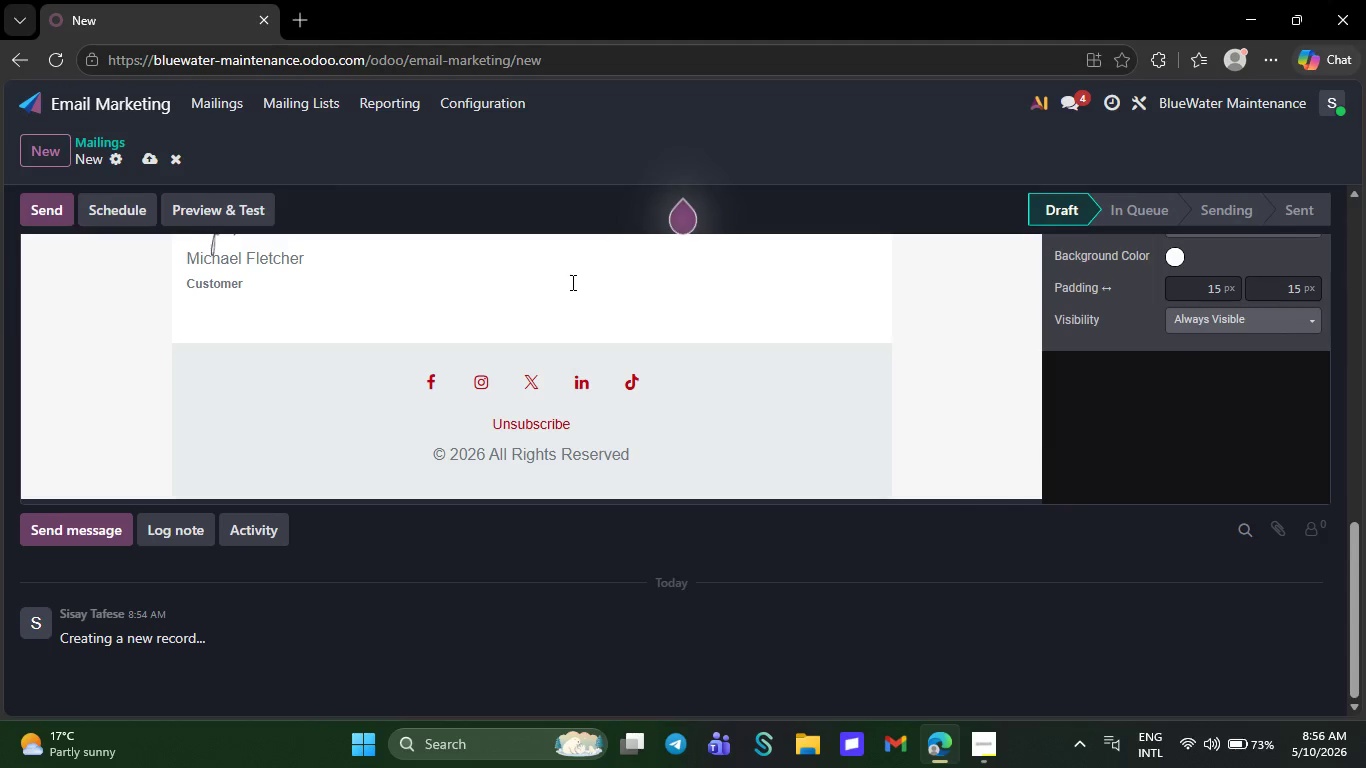 
key(Backspace)
 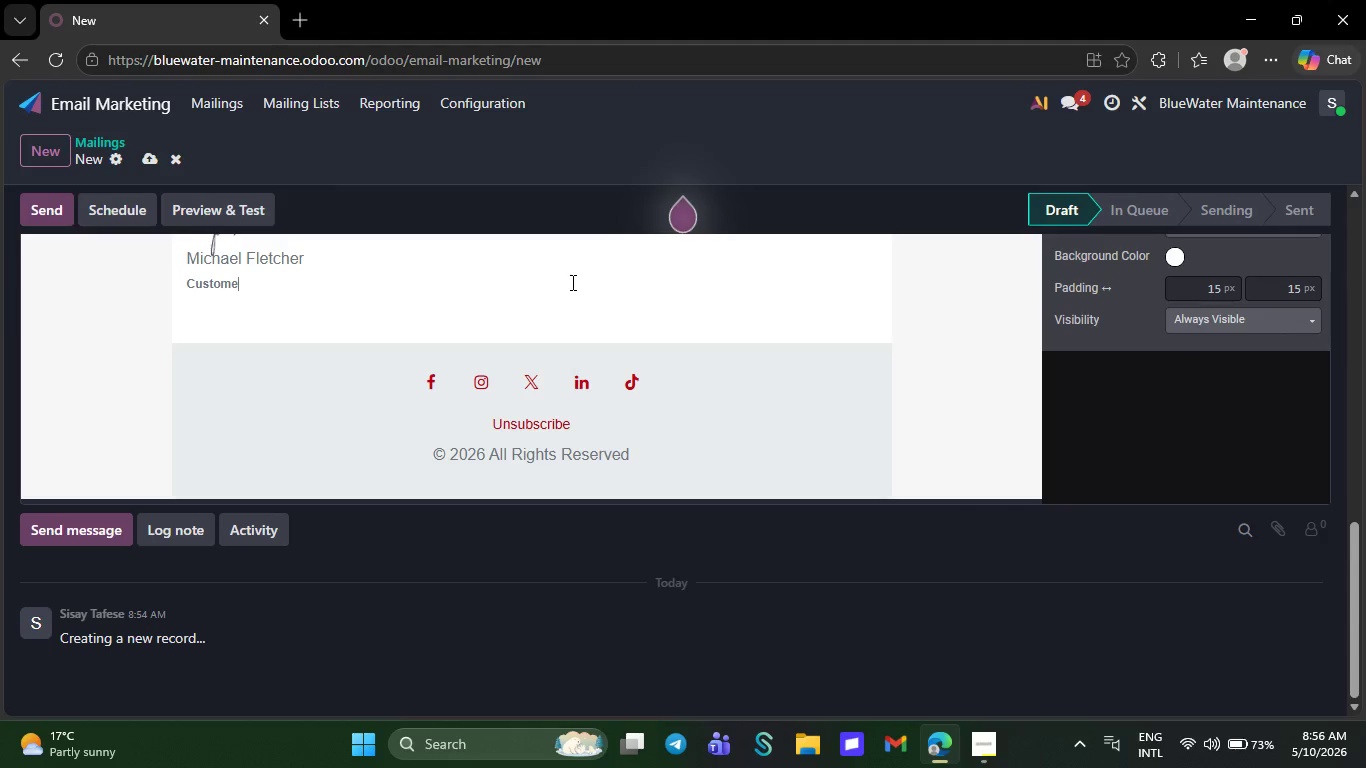 
key(Backspace)
 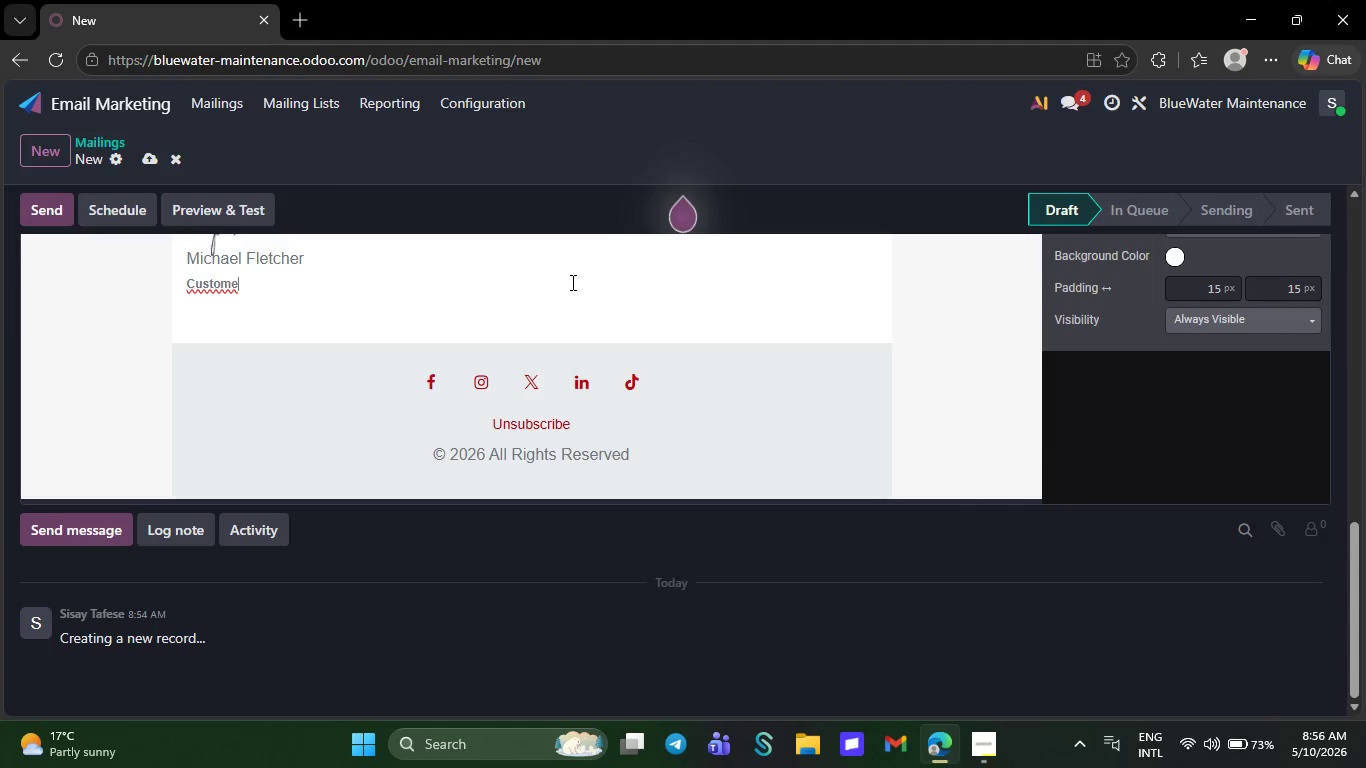 
key(Backspace)
 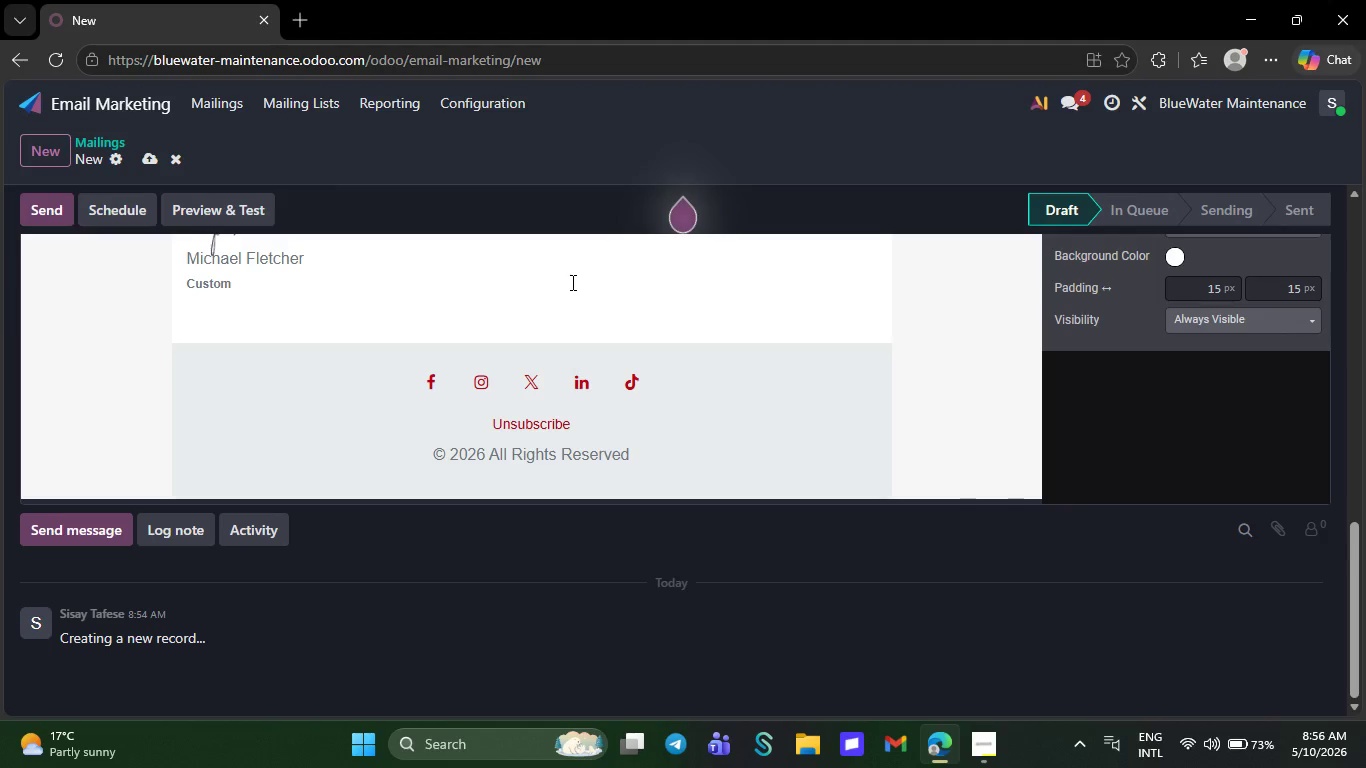 
key(Backspace)
 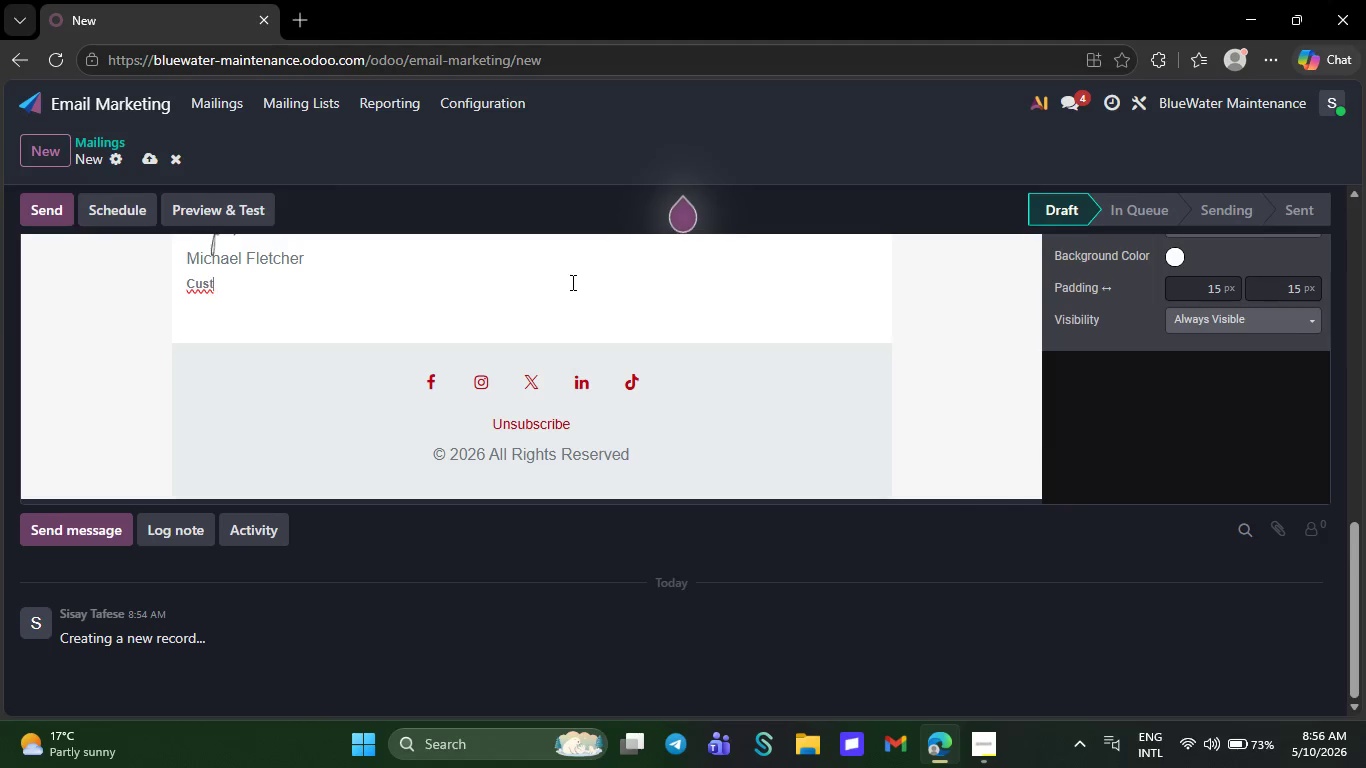 
key(Backspace)
 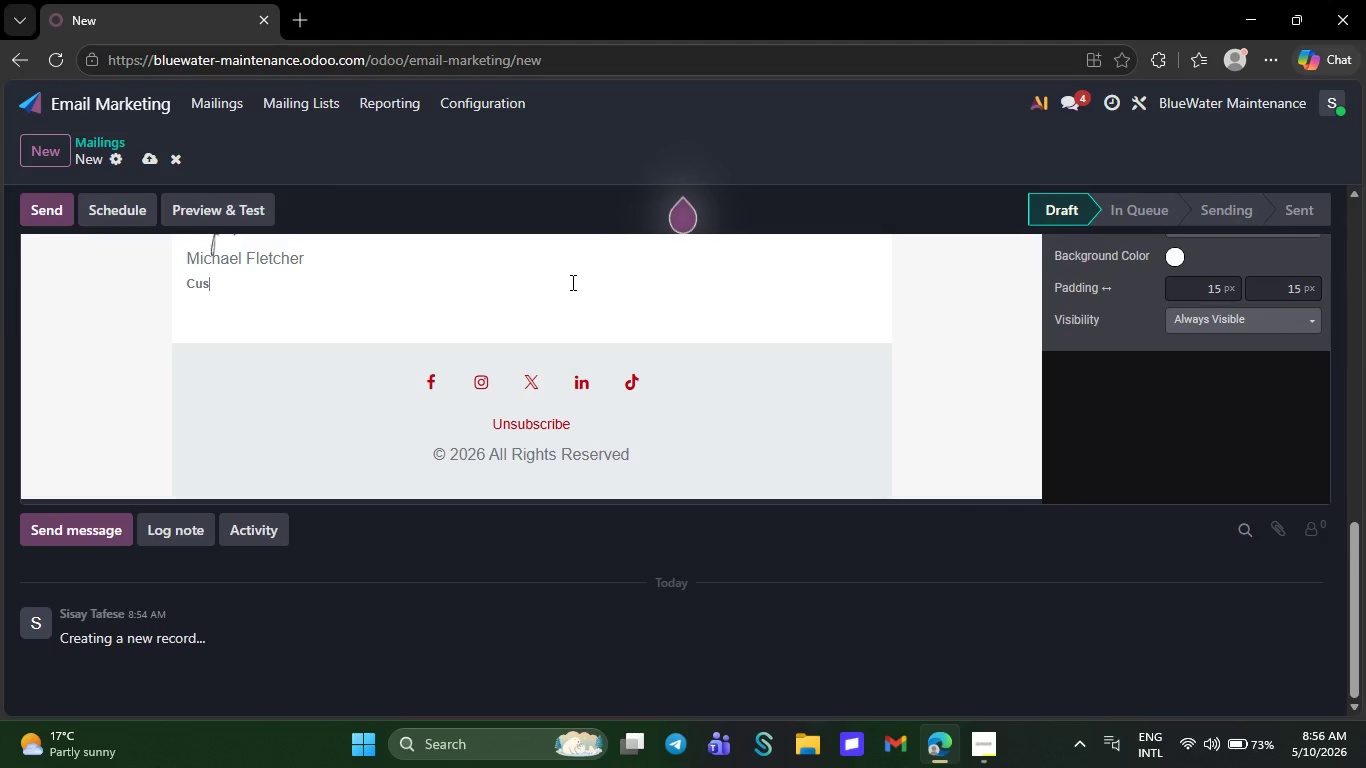 
key(Backspace)
 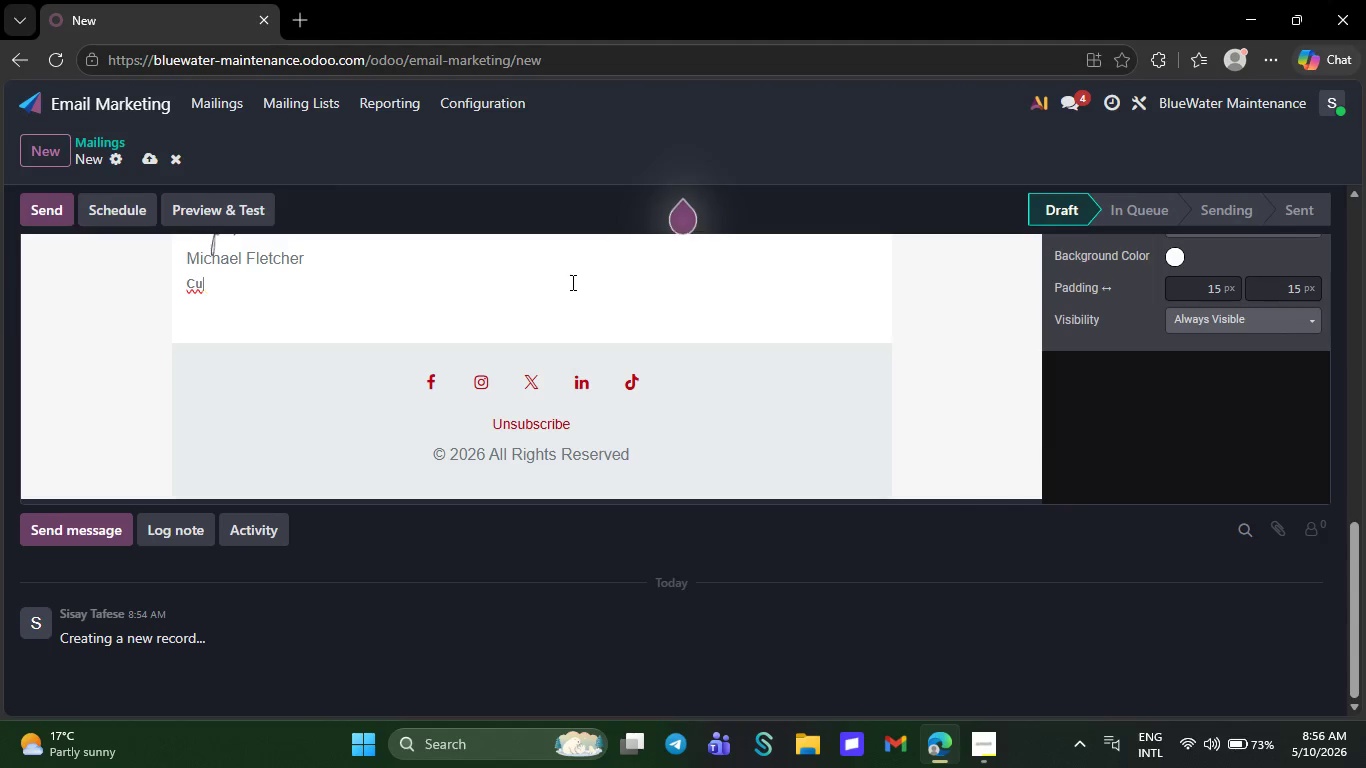 
key(Backspace)
 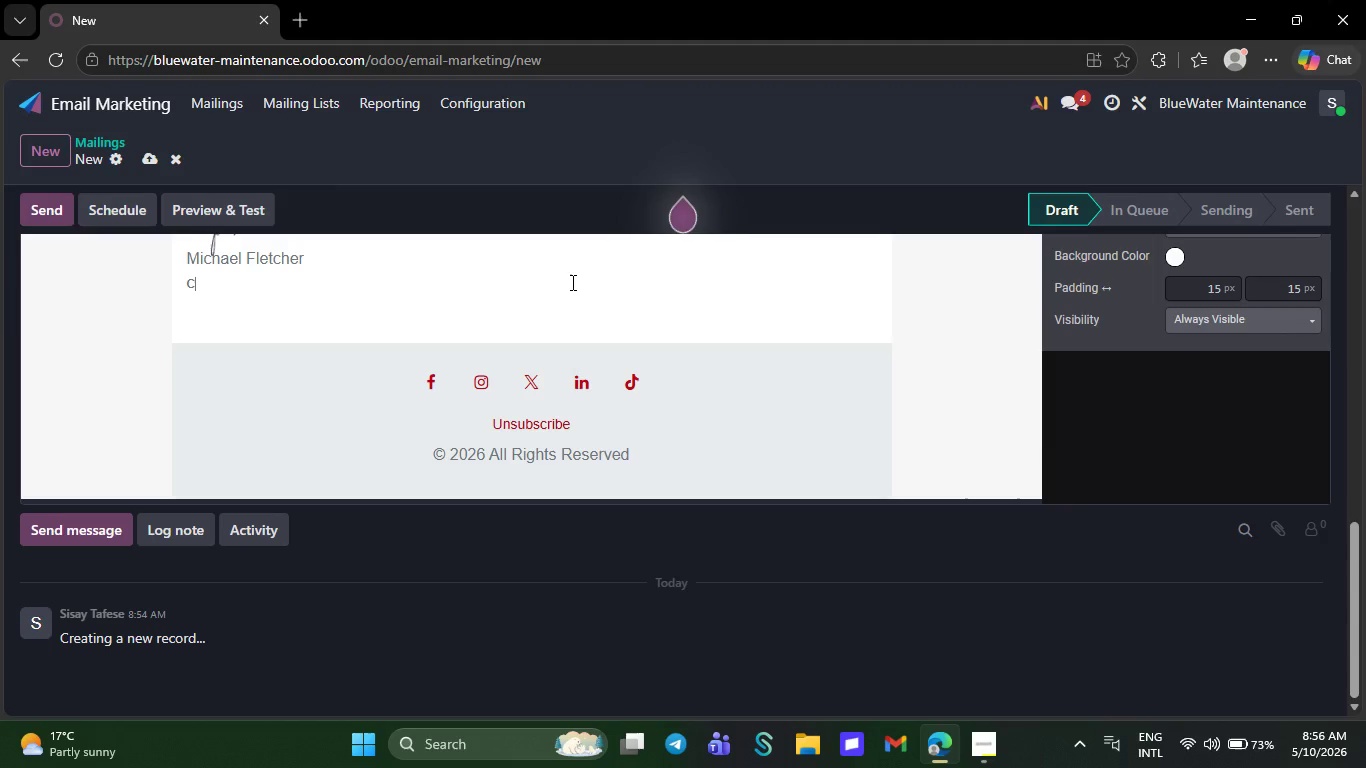 
key(Backspace)
 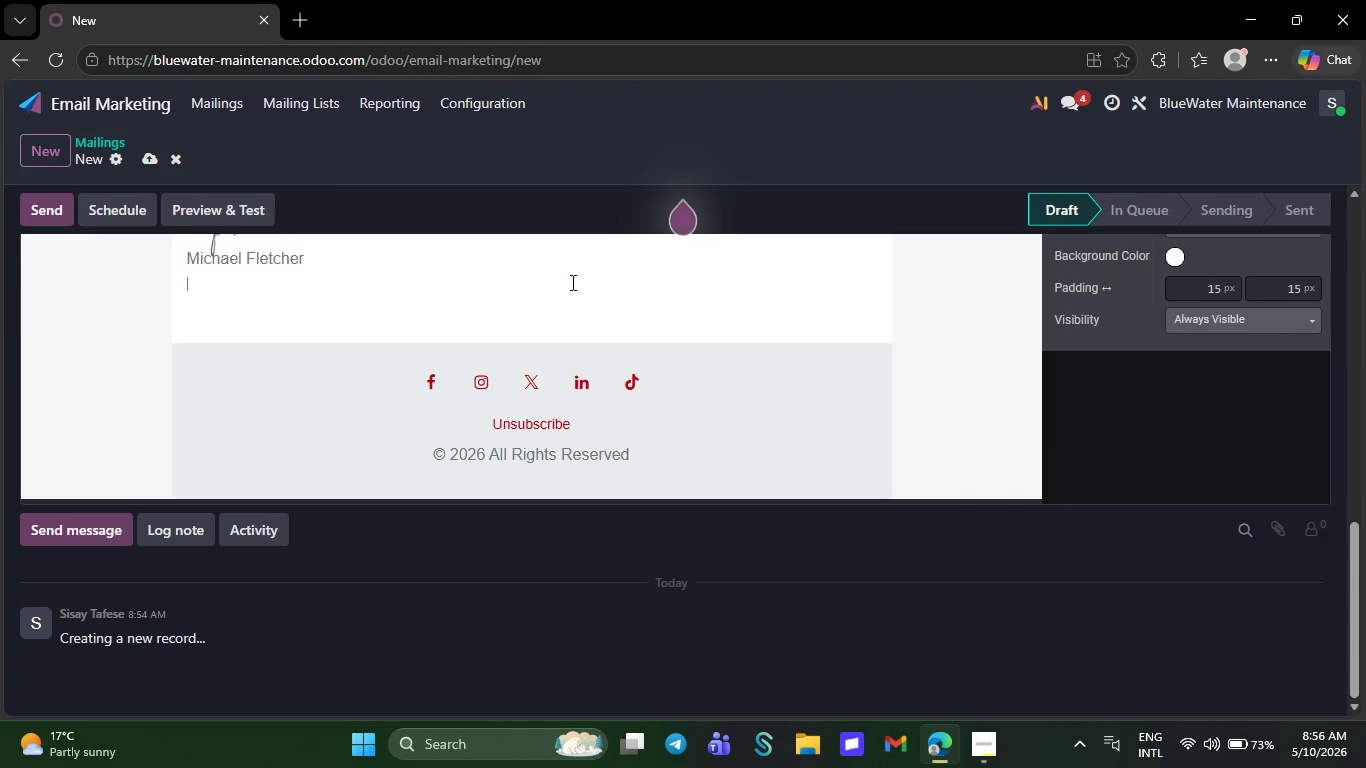 
key(Backspace)
 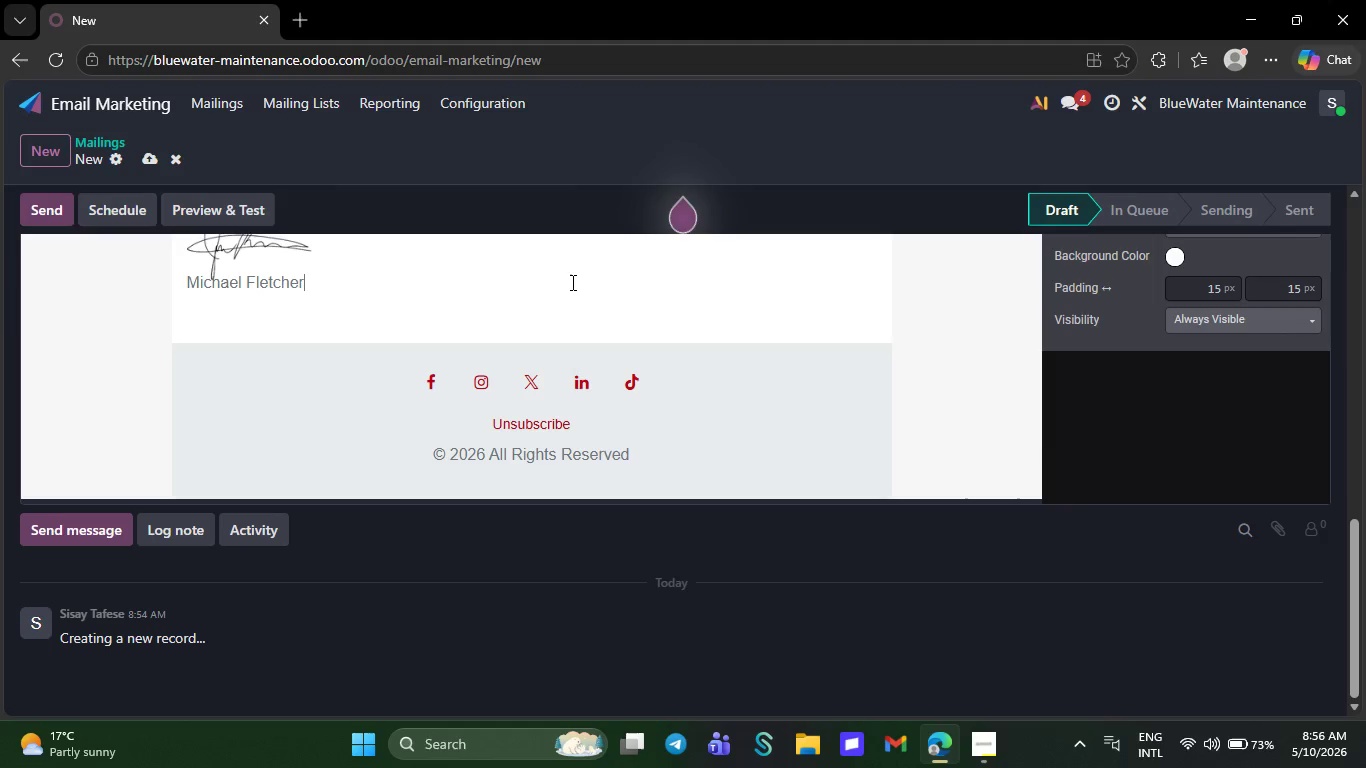 
key(Backspace)
 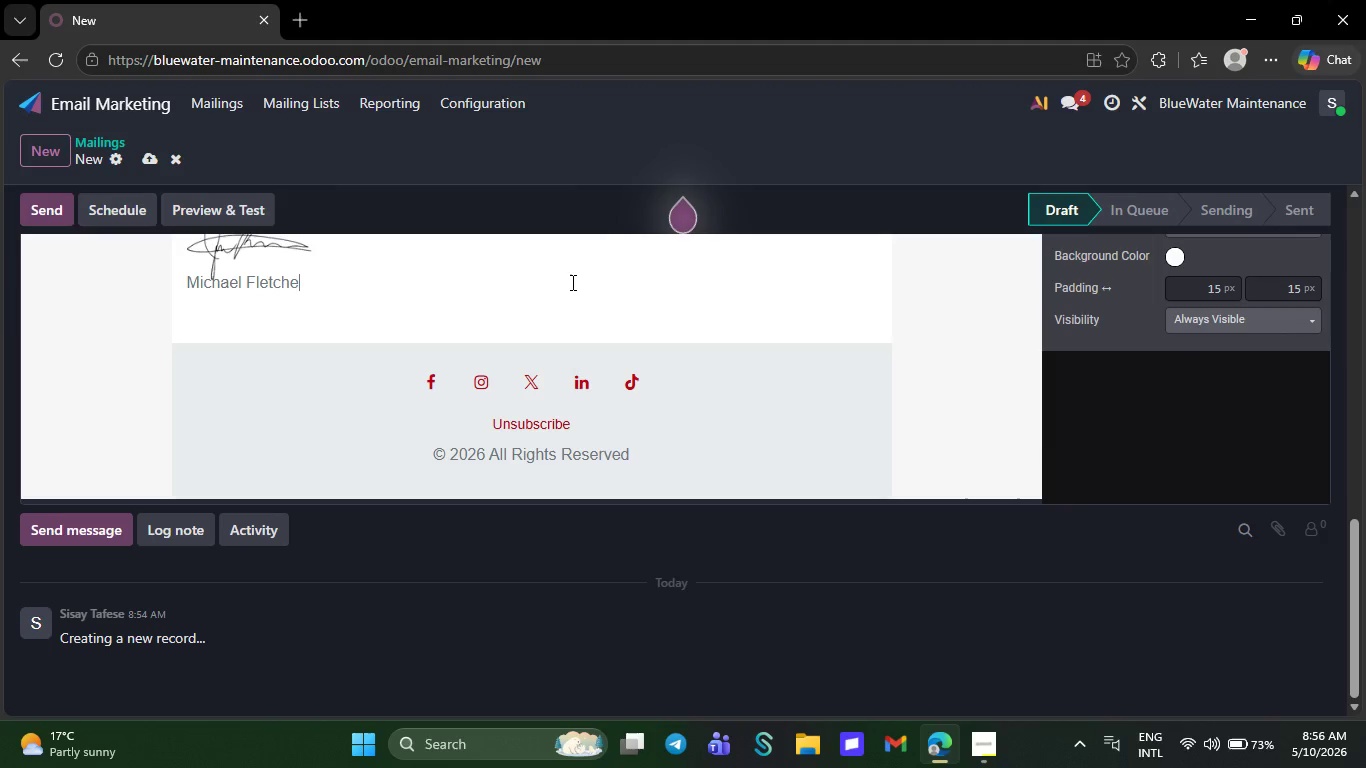 
key(Backspace)
 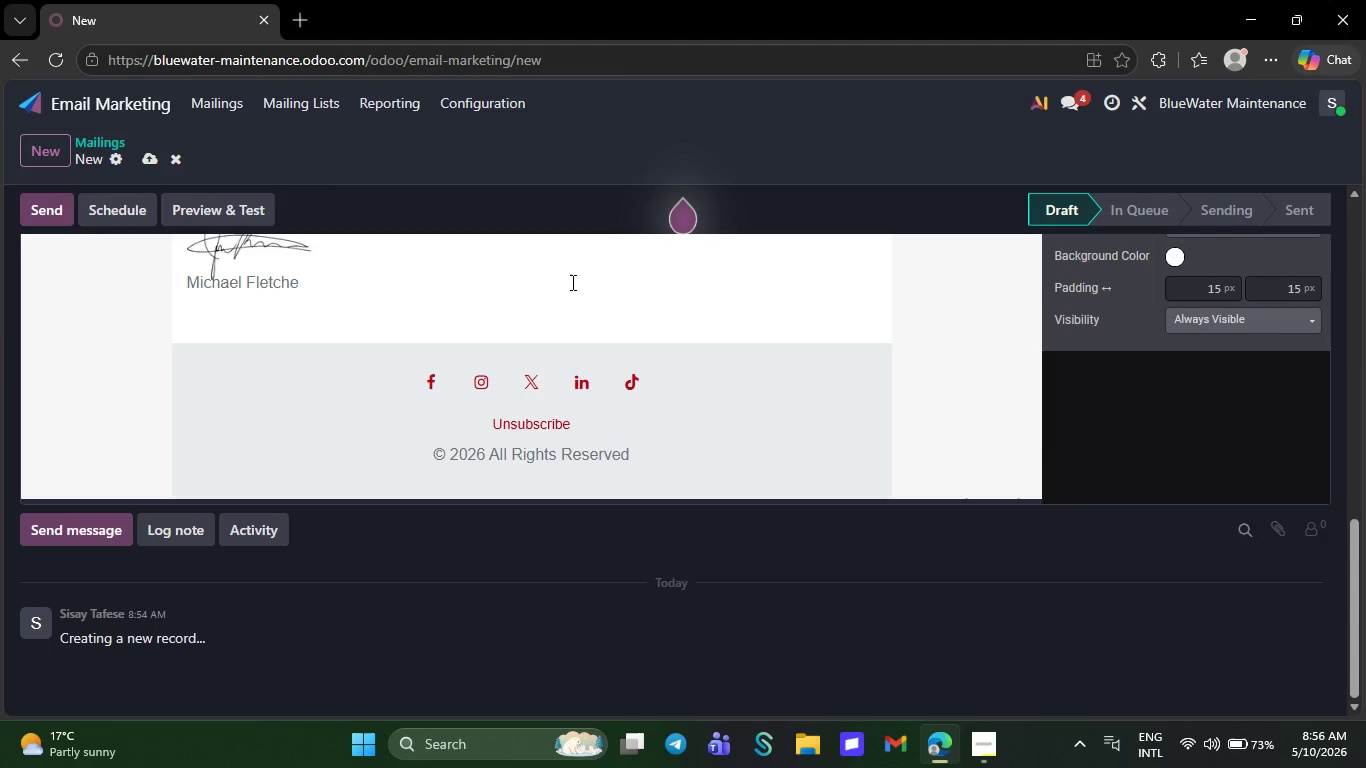 
key(Backspace)
 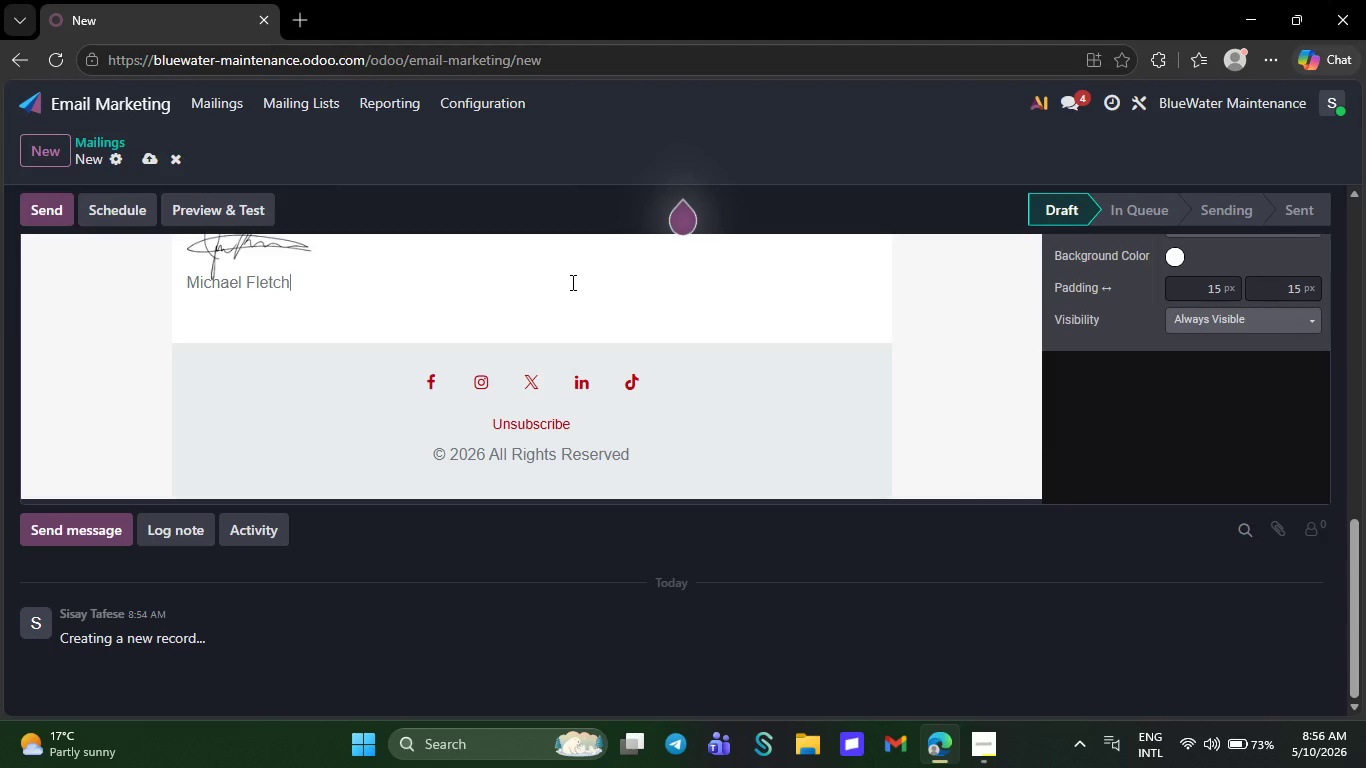 
wait(11.47)
 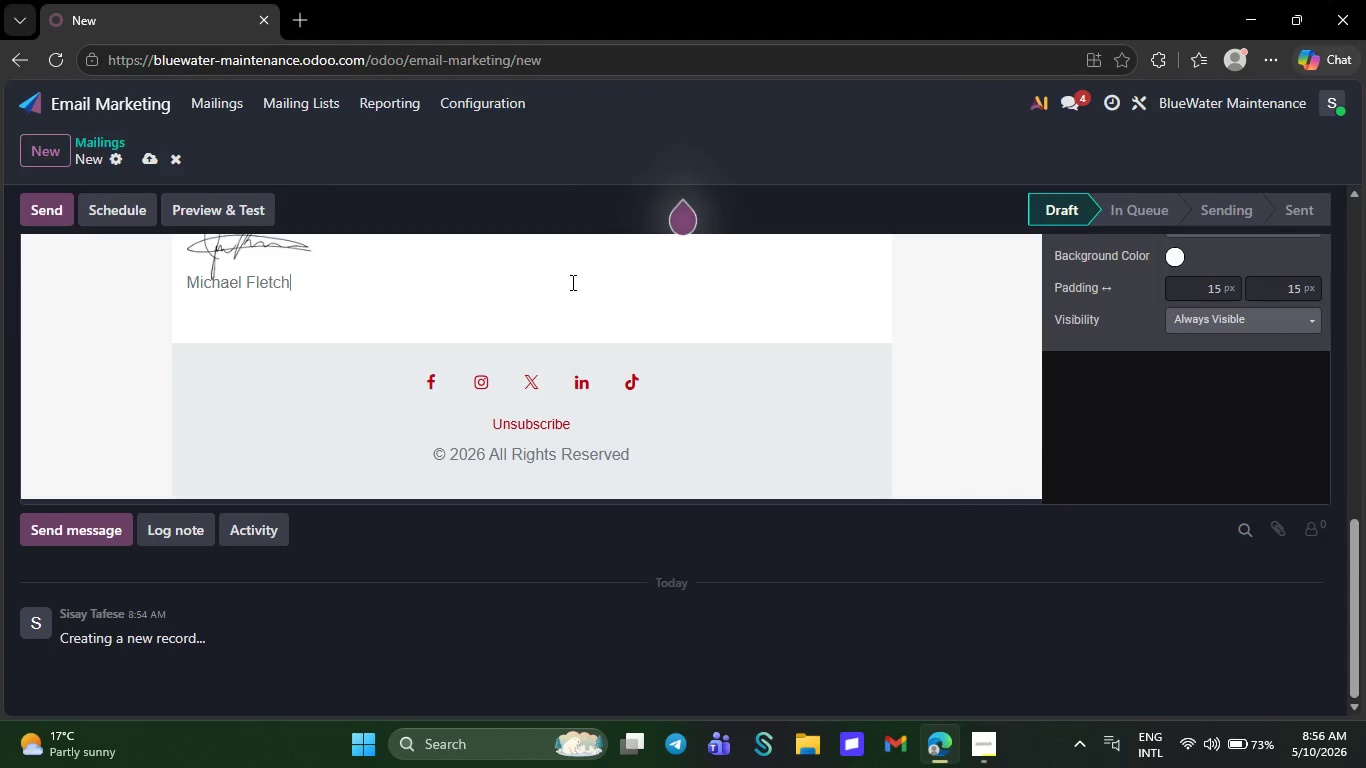 
key(Backspace)
 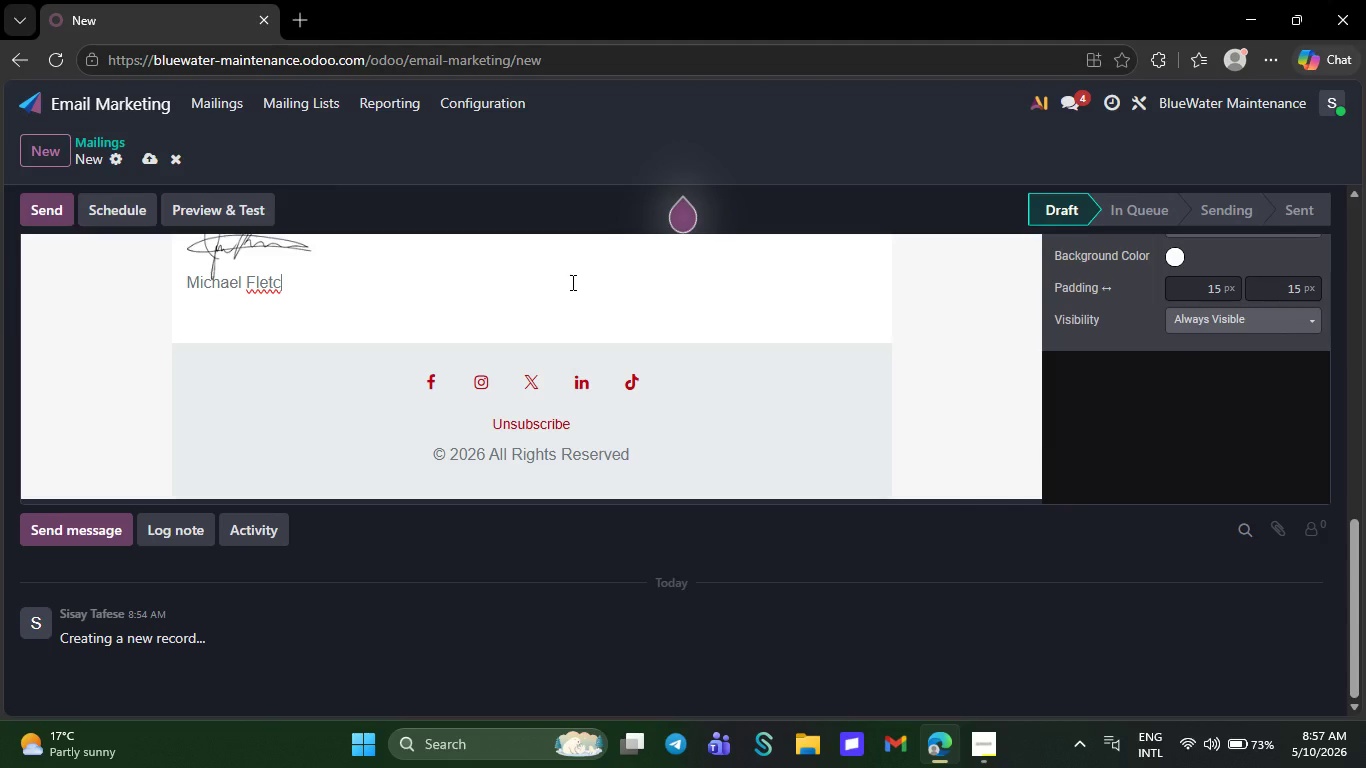 
key(Backspace)
 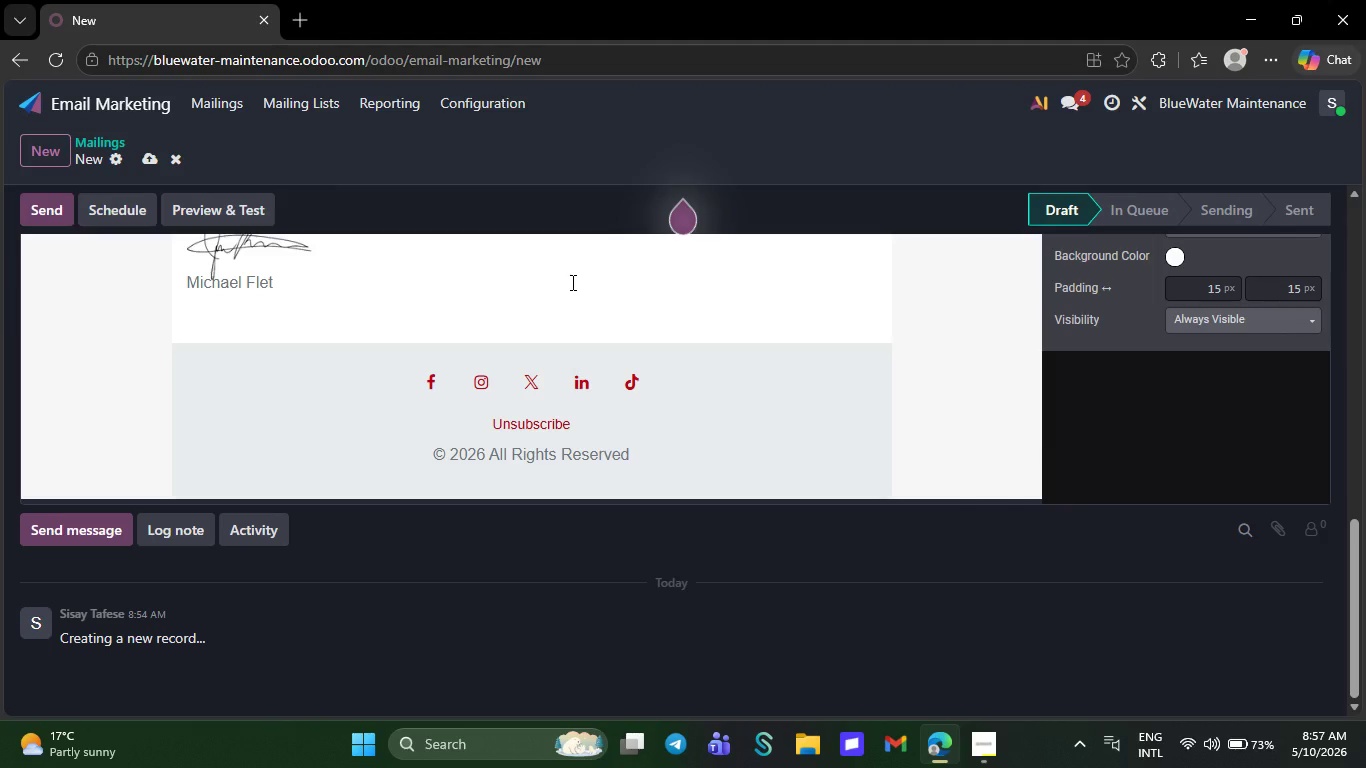 
key(Backspace)
 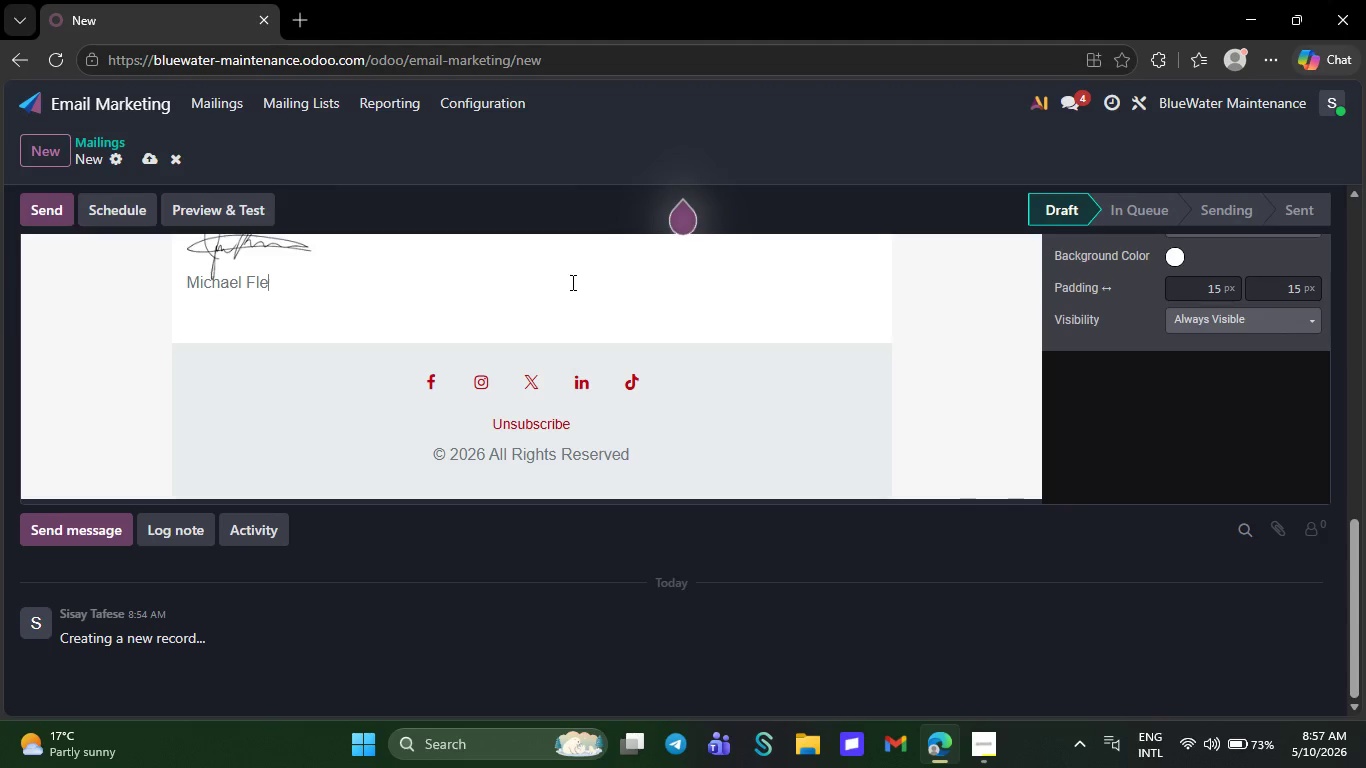 
key(Backspace)
 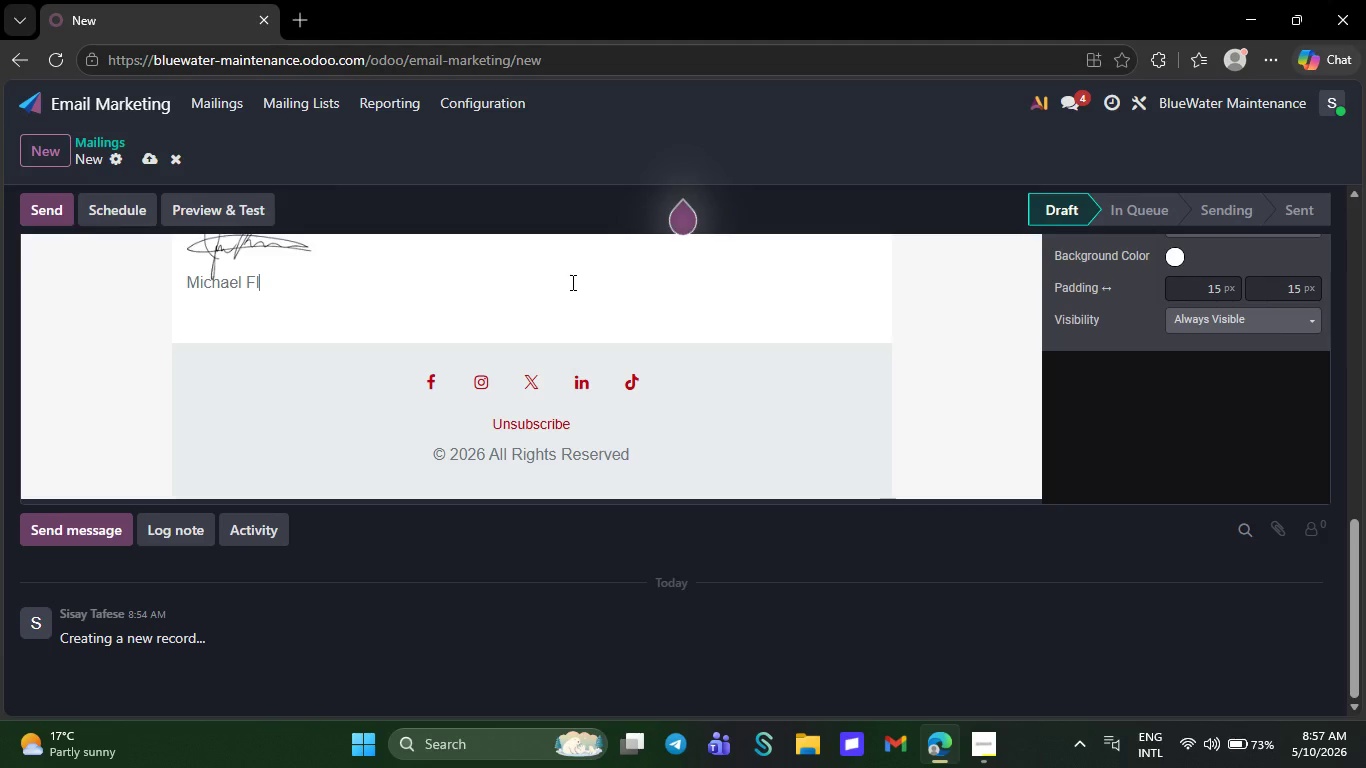 
key(Backspace)
 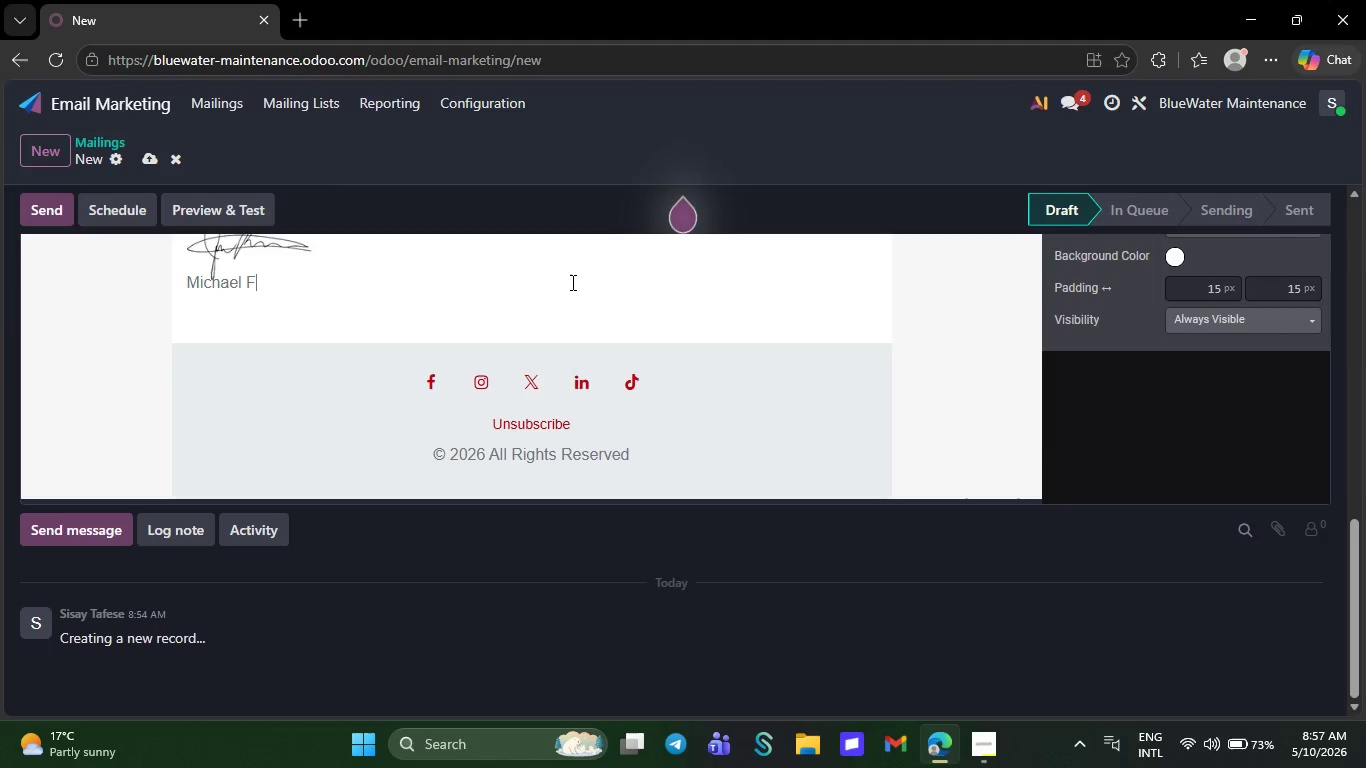 
key(Backspace)
 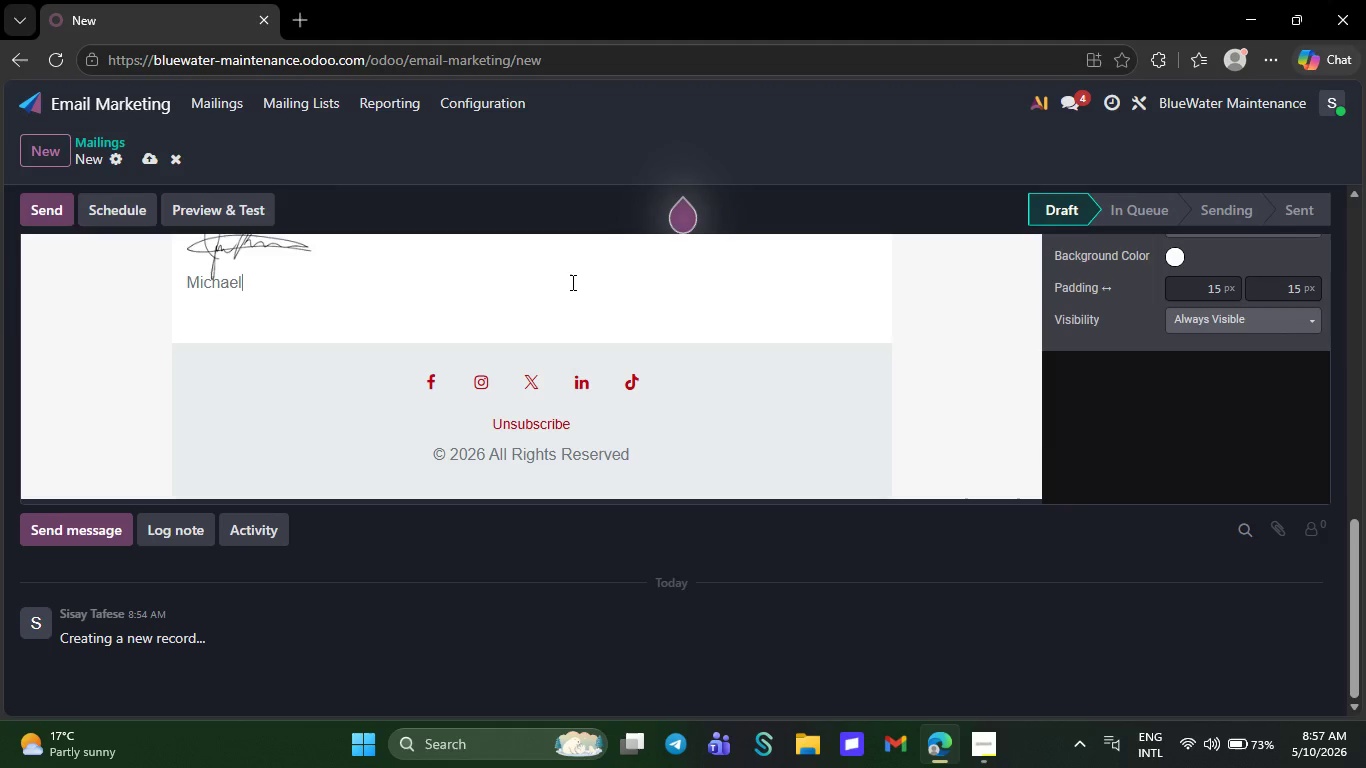 
key(Backspace)
 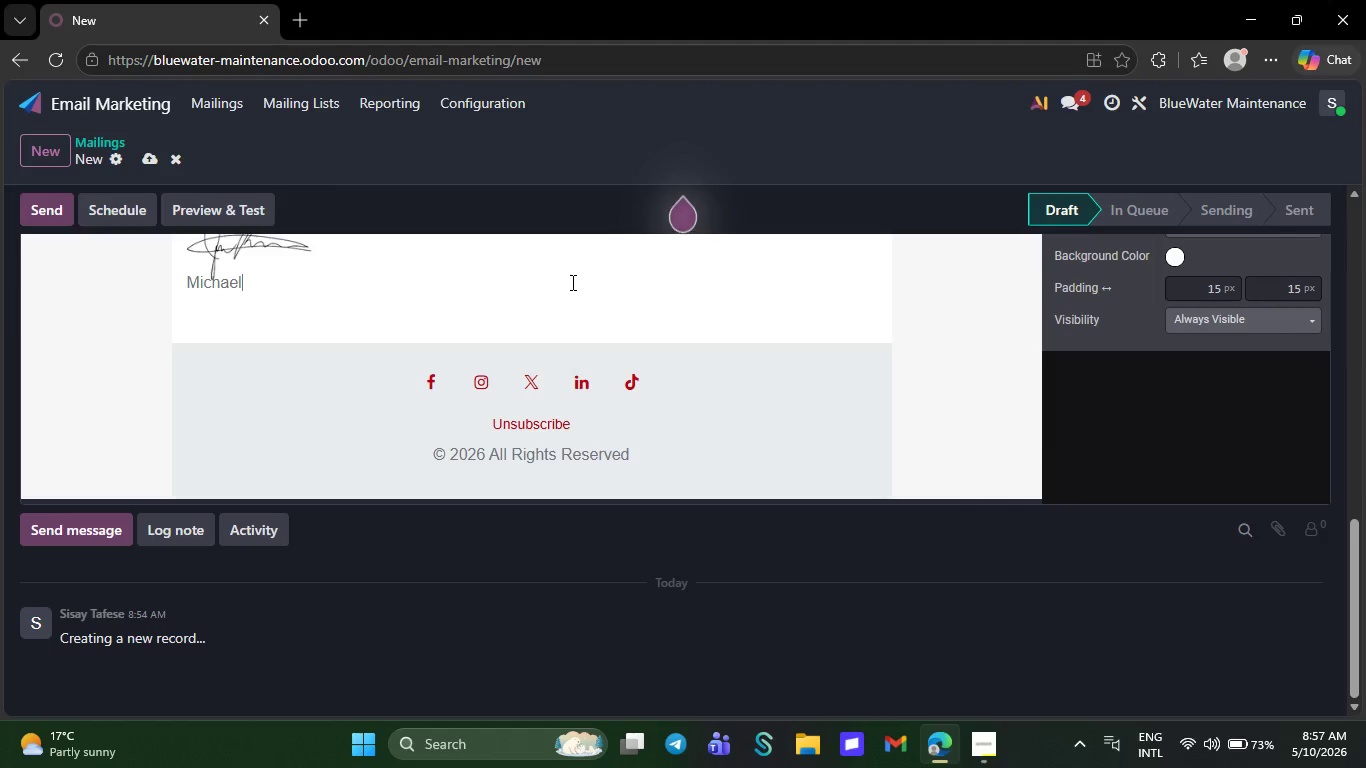 
key(Backspace)
 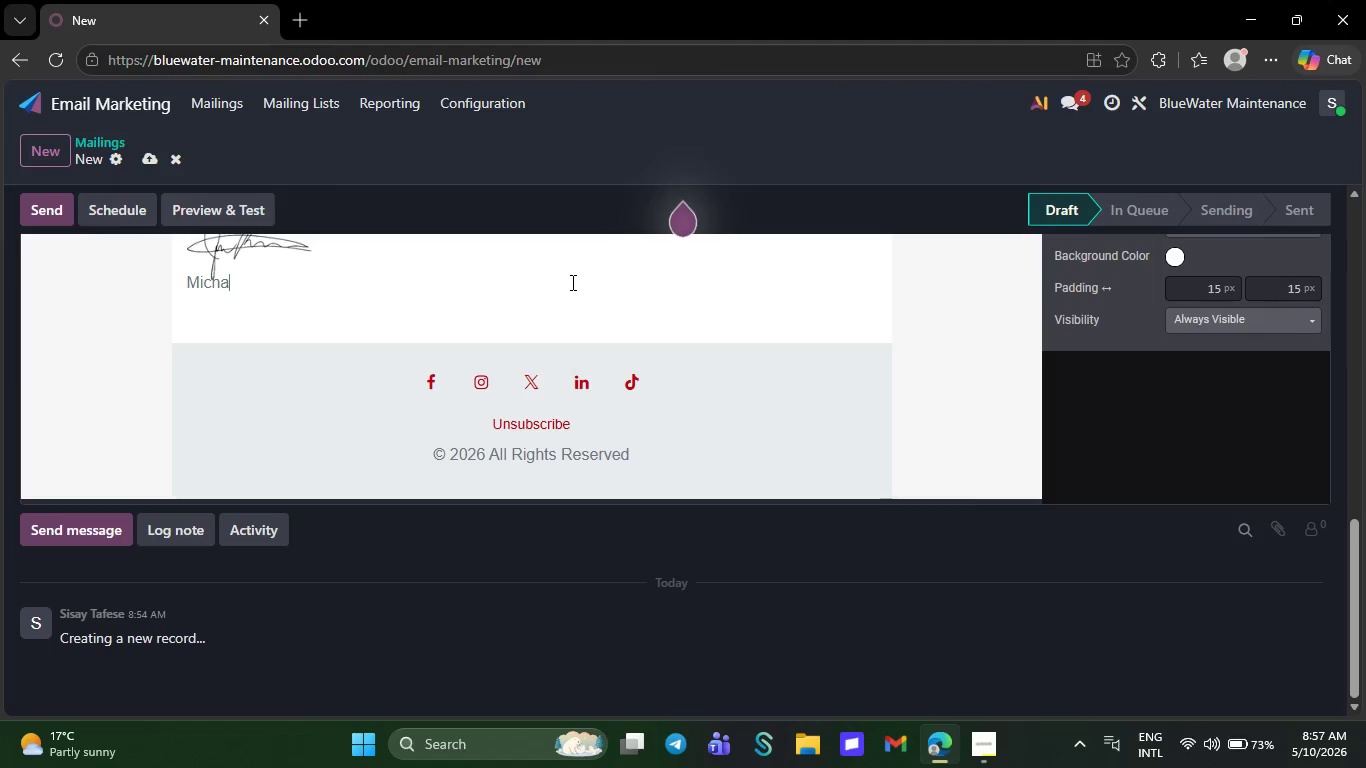 
hold_key(key=Backspace, duration=0.34)
 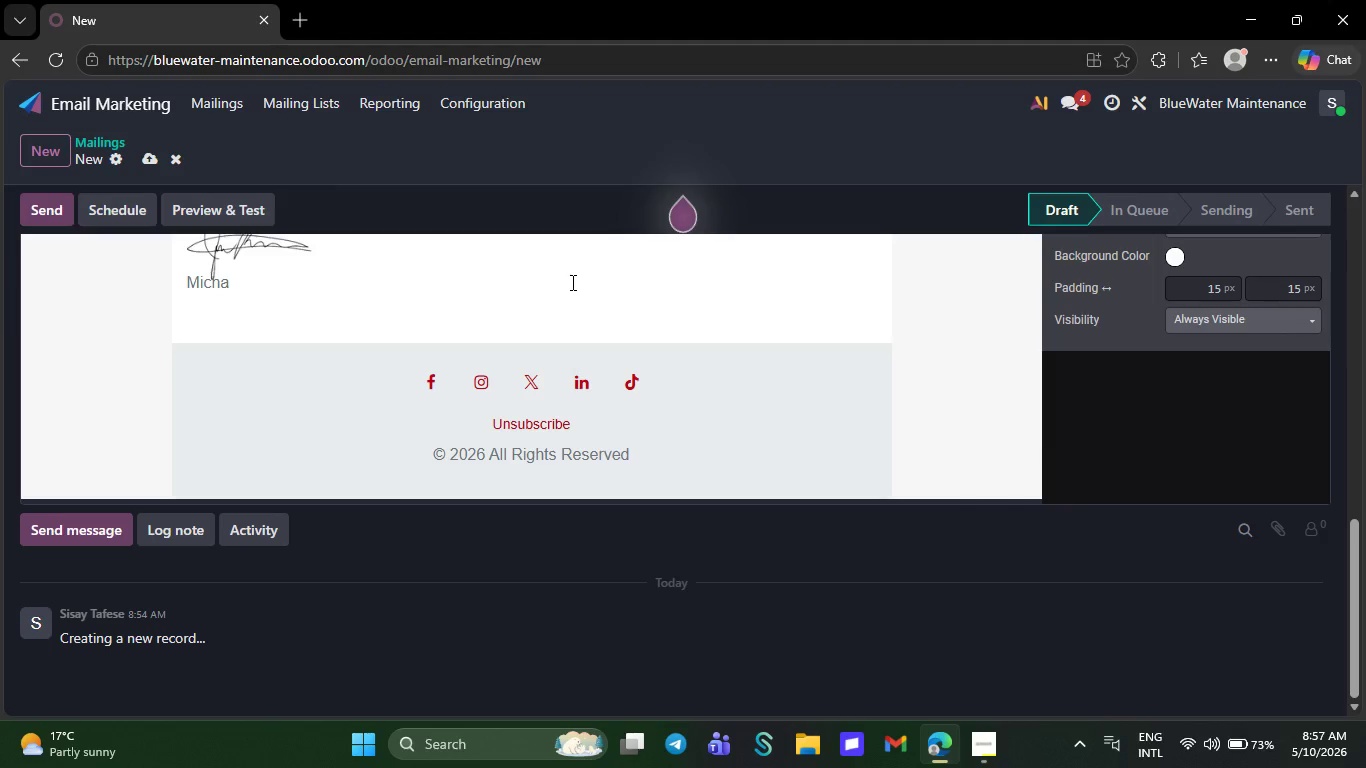 
key(Backspace)
 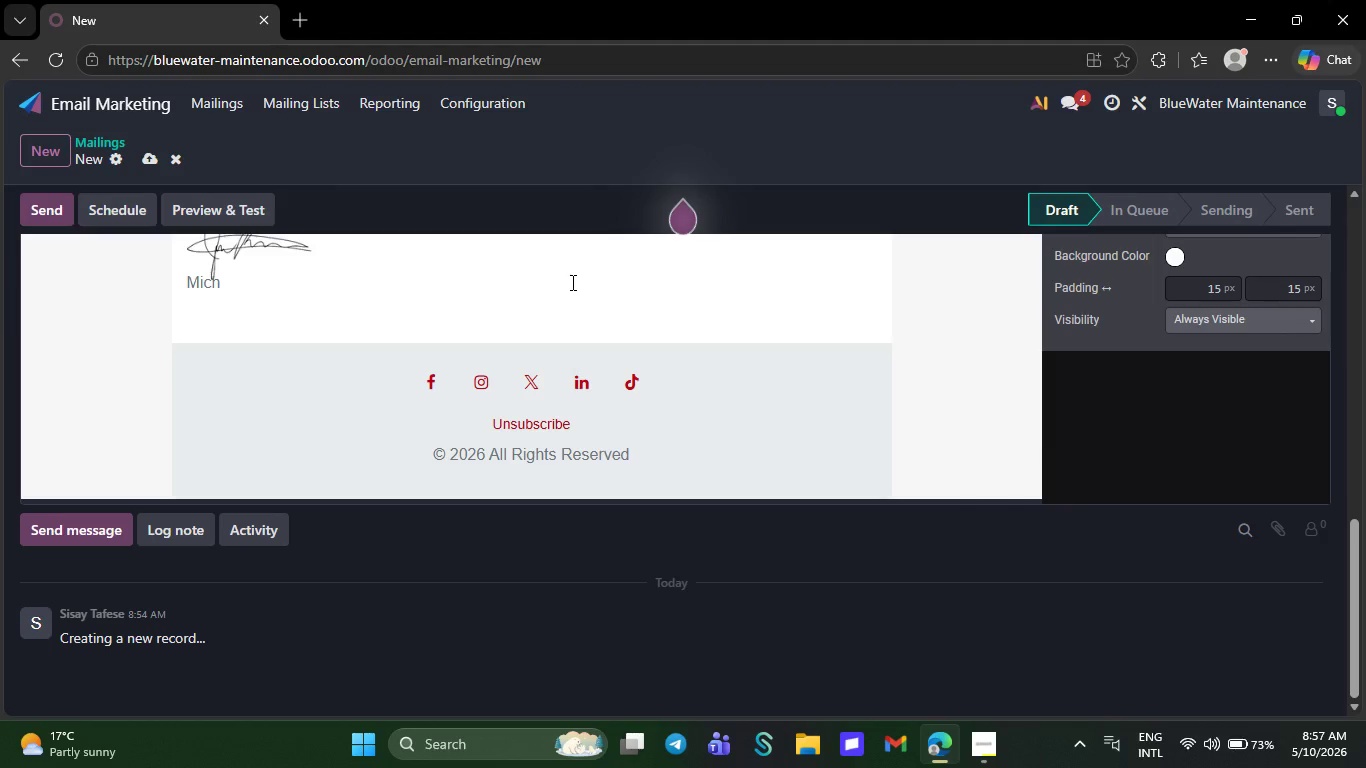 
key(Backspace)
 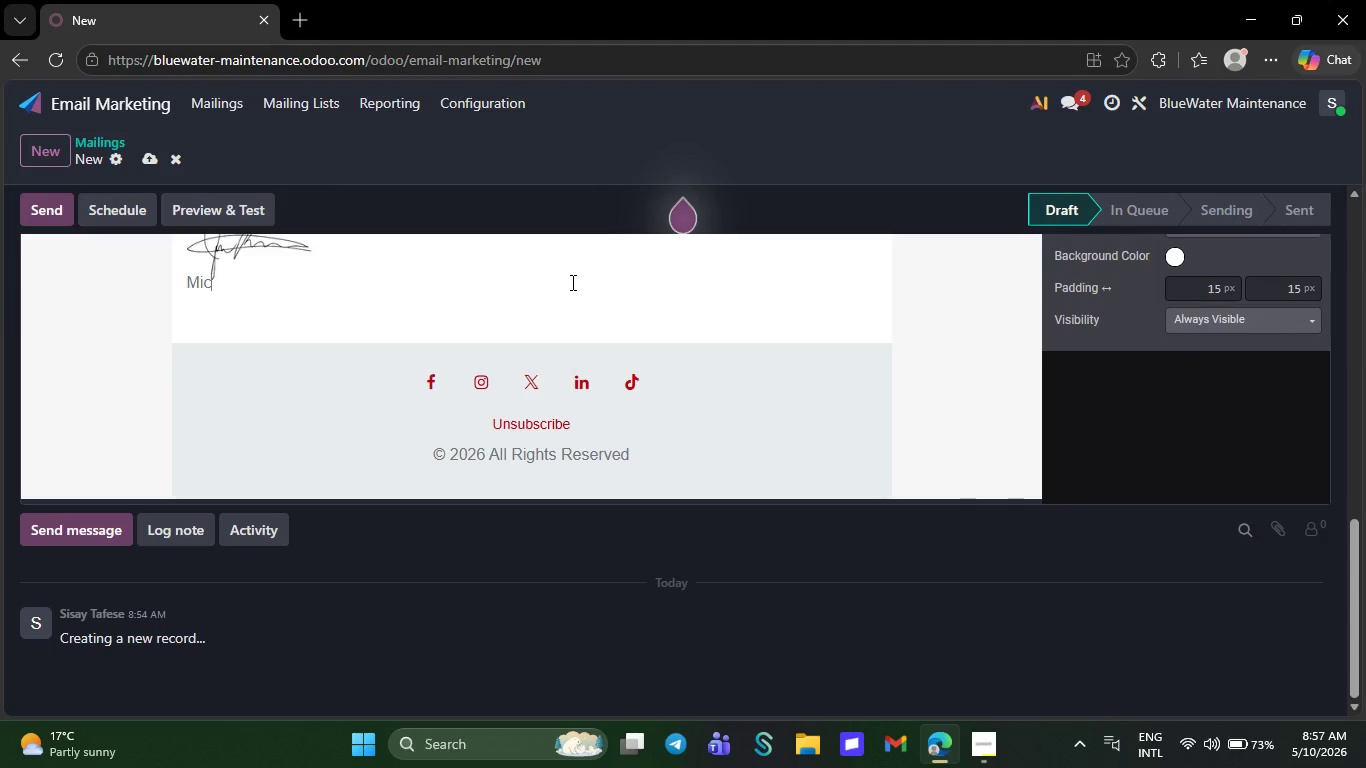 
key(Backspace)
 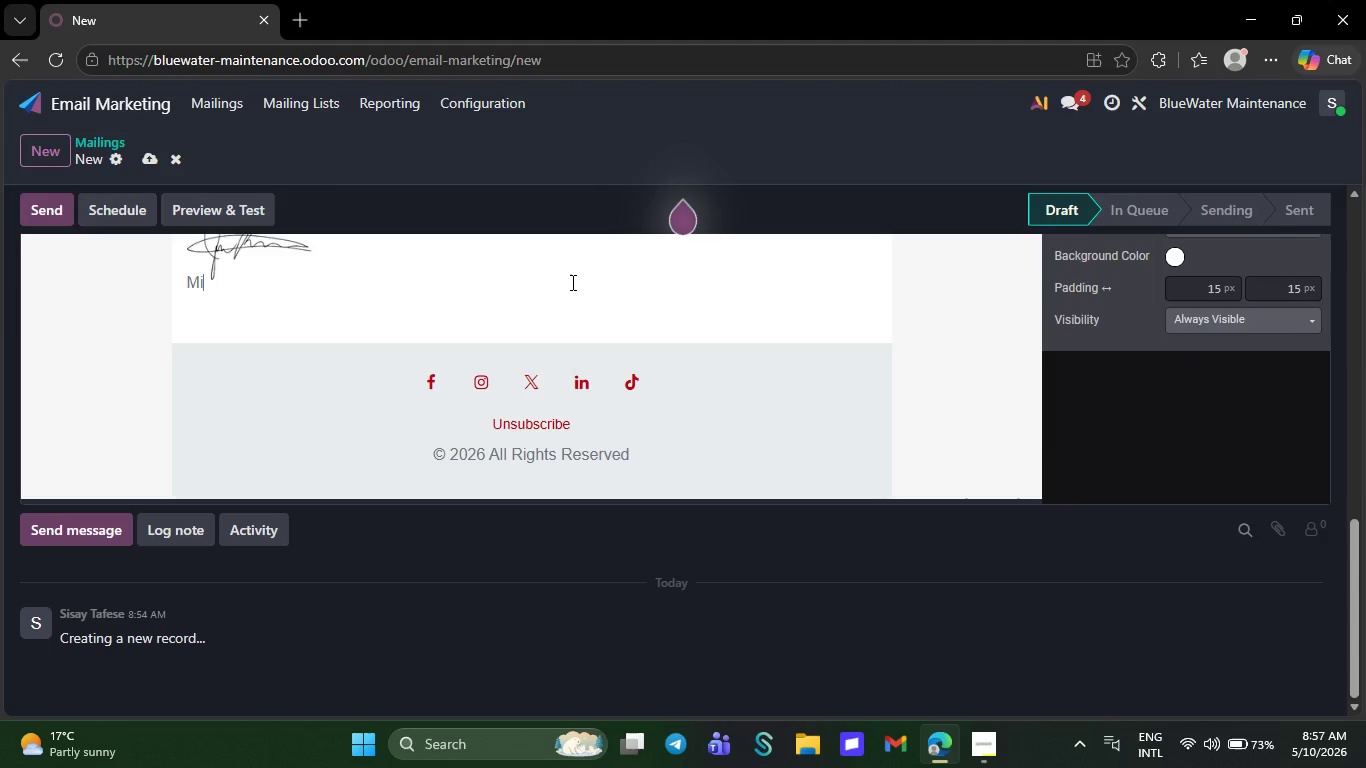 
key(Backspace)
 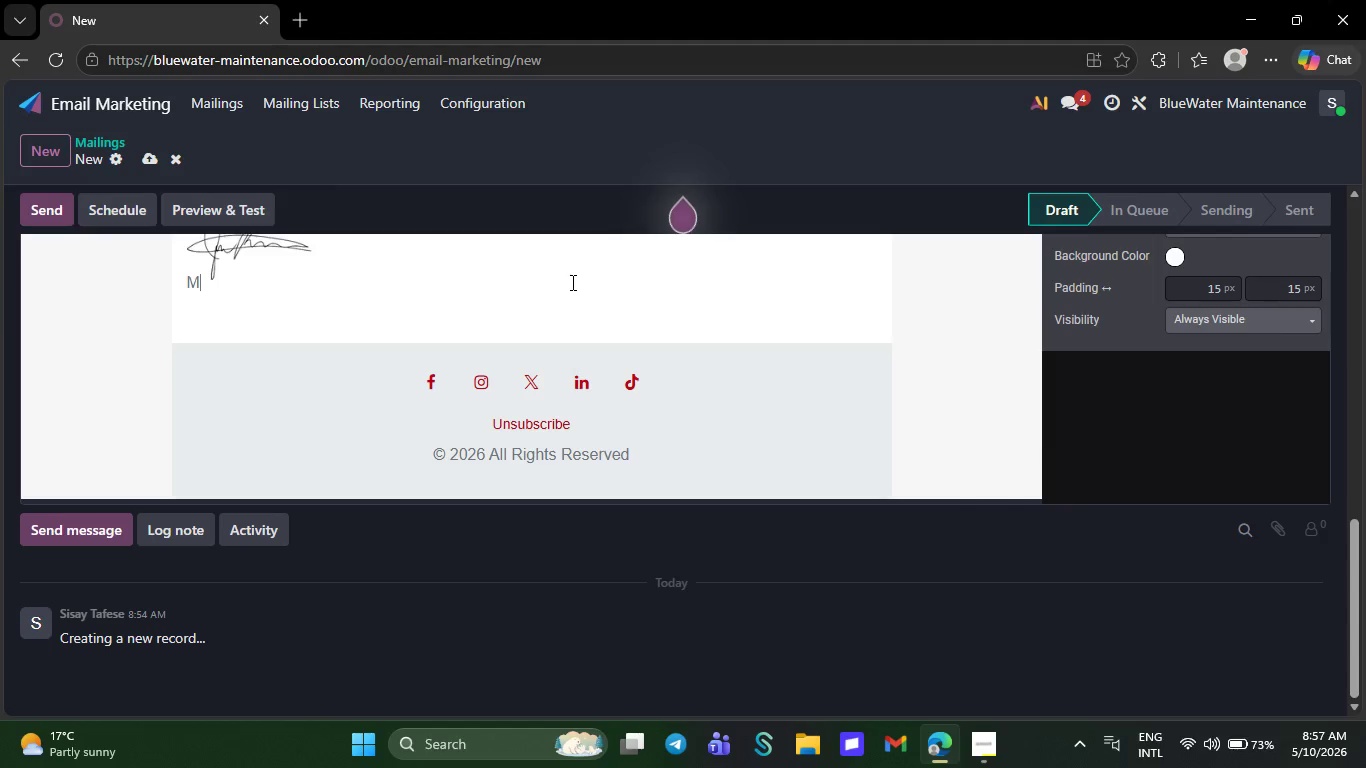 
key(Backspace)
 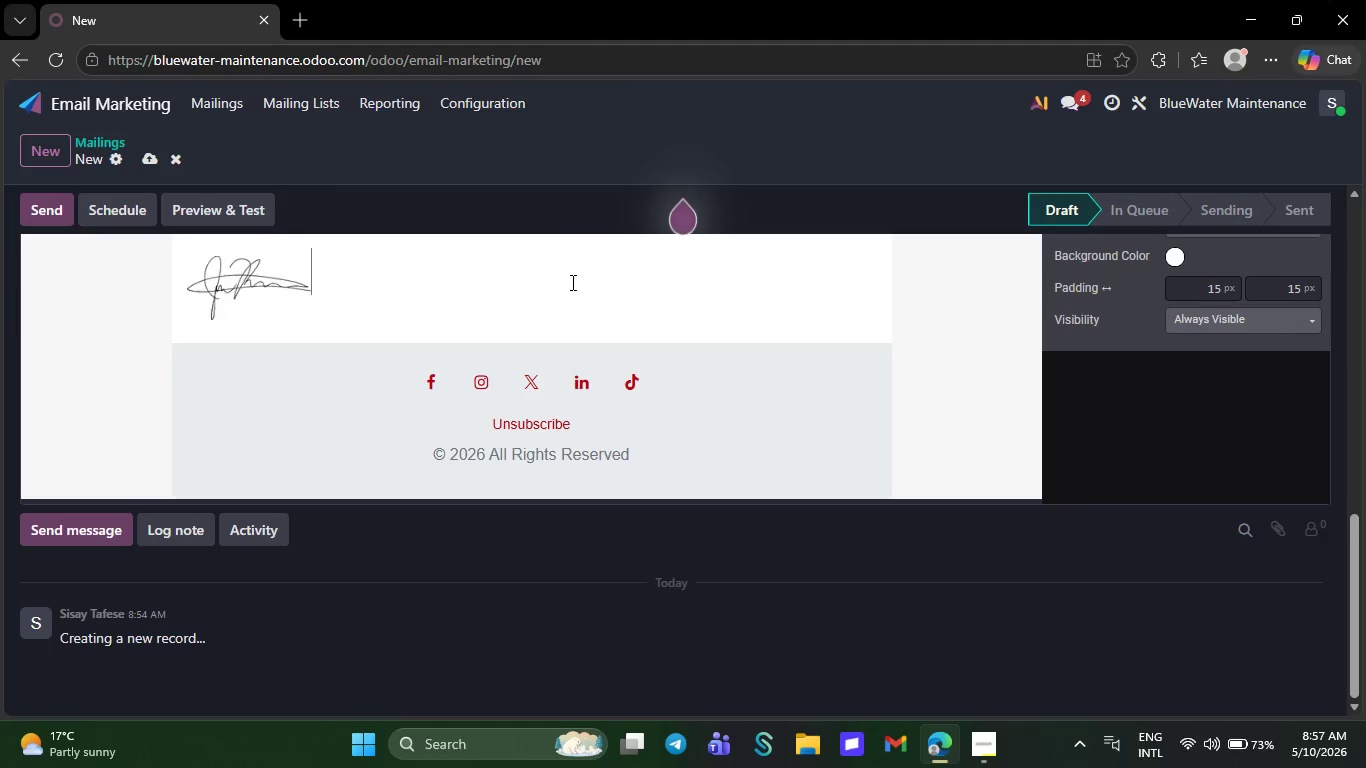 
key(Backspace)
 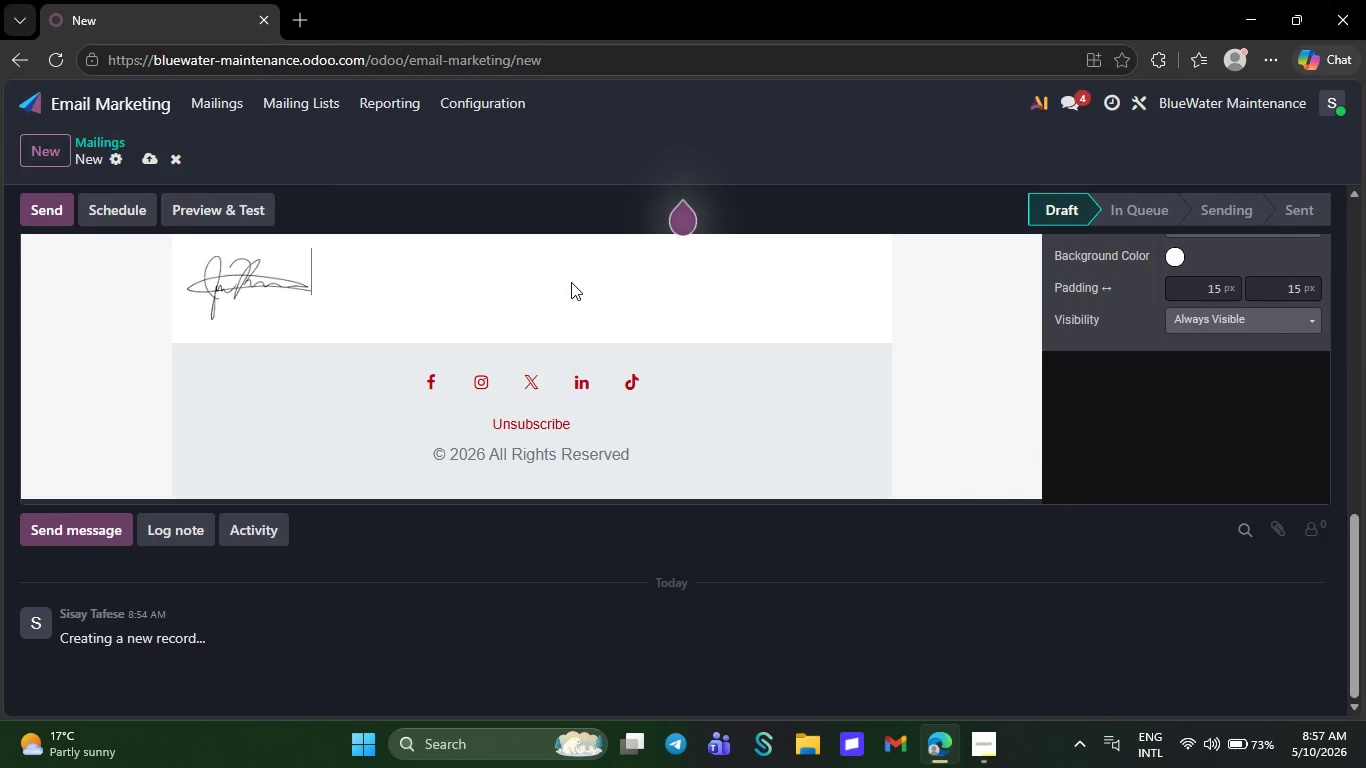 
key(Backspace)
 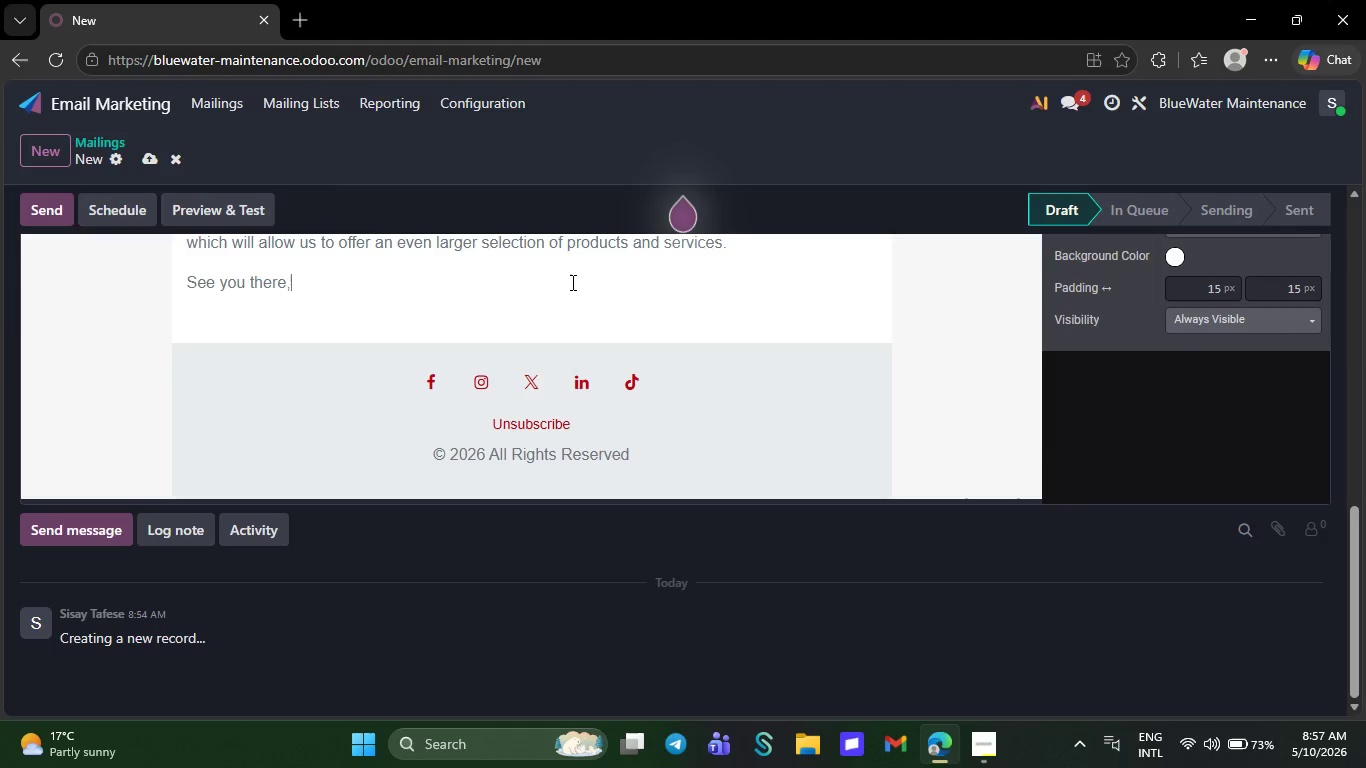 
key(Backspace)
 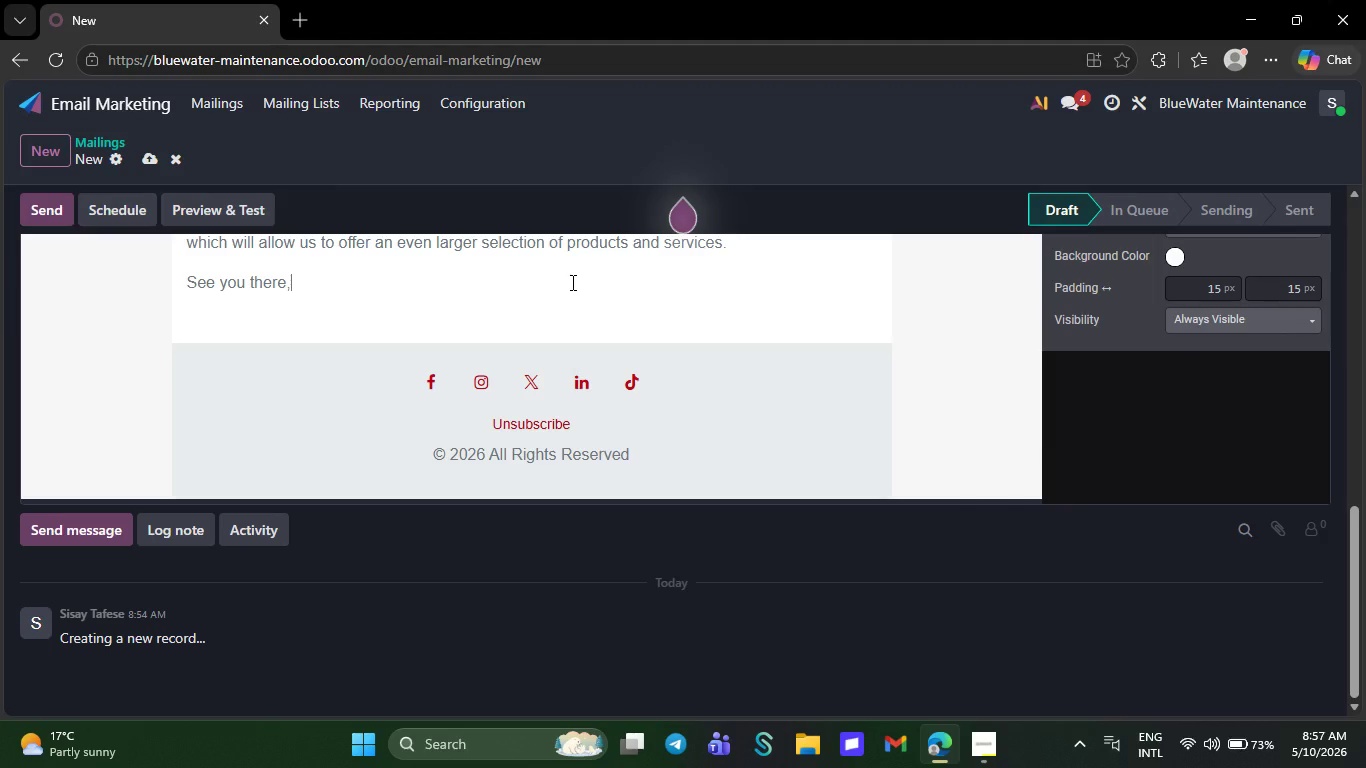 
key(Backspace)
 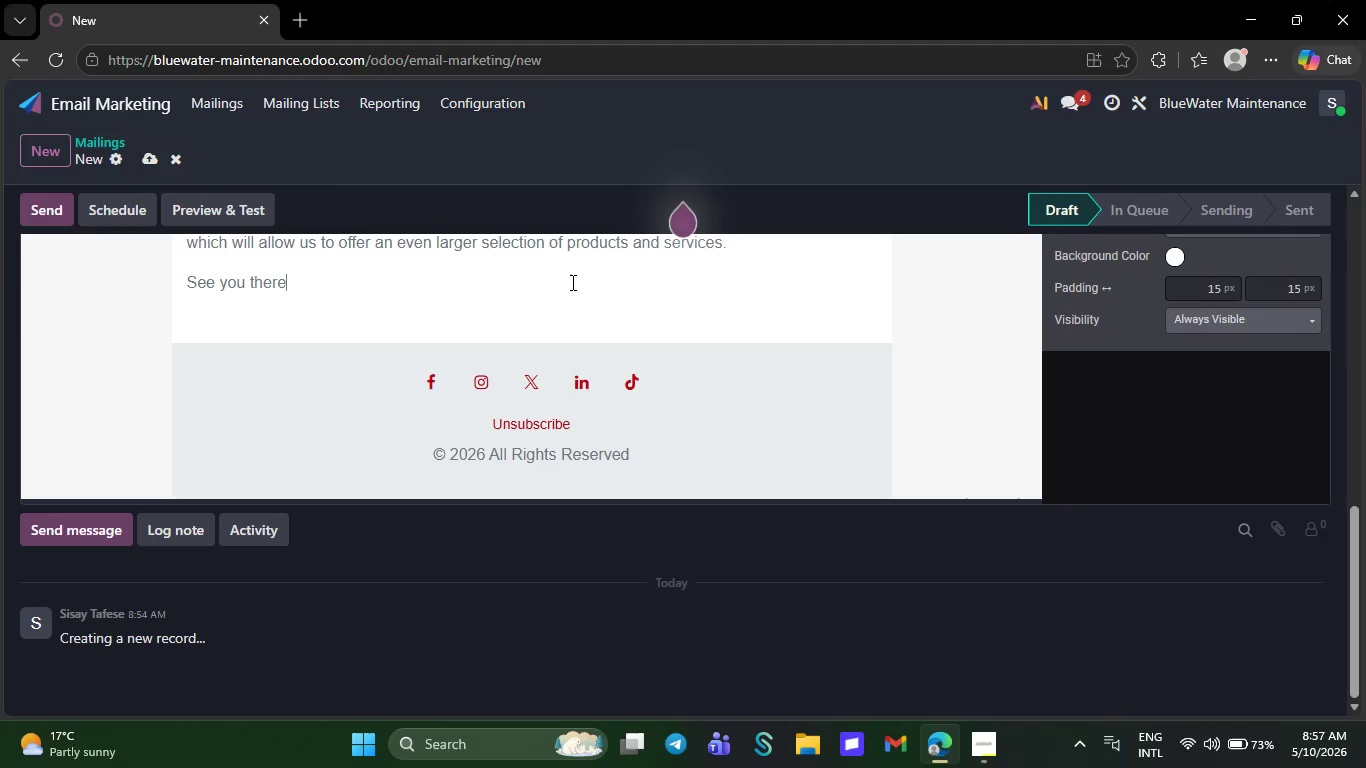 
key(Backspace)
 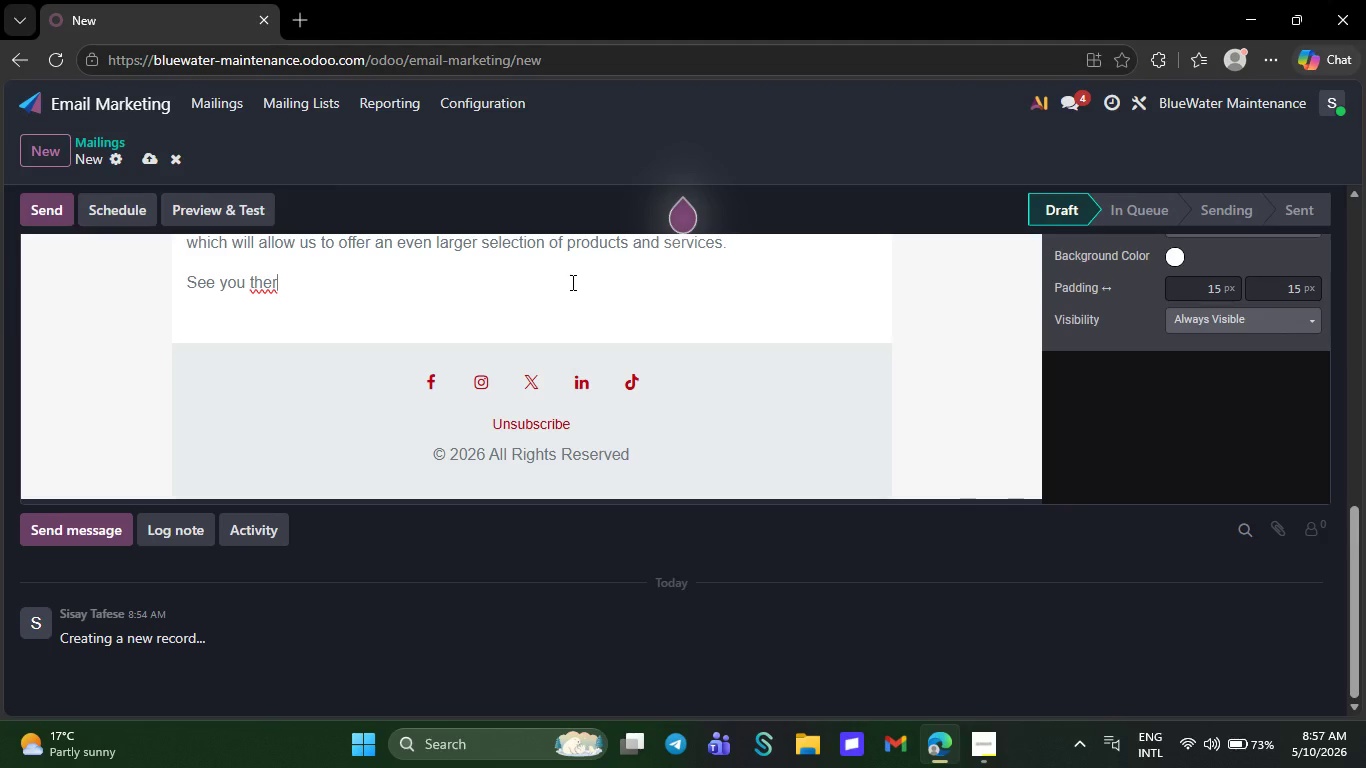 
key(Backspace)
 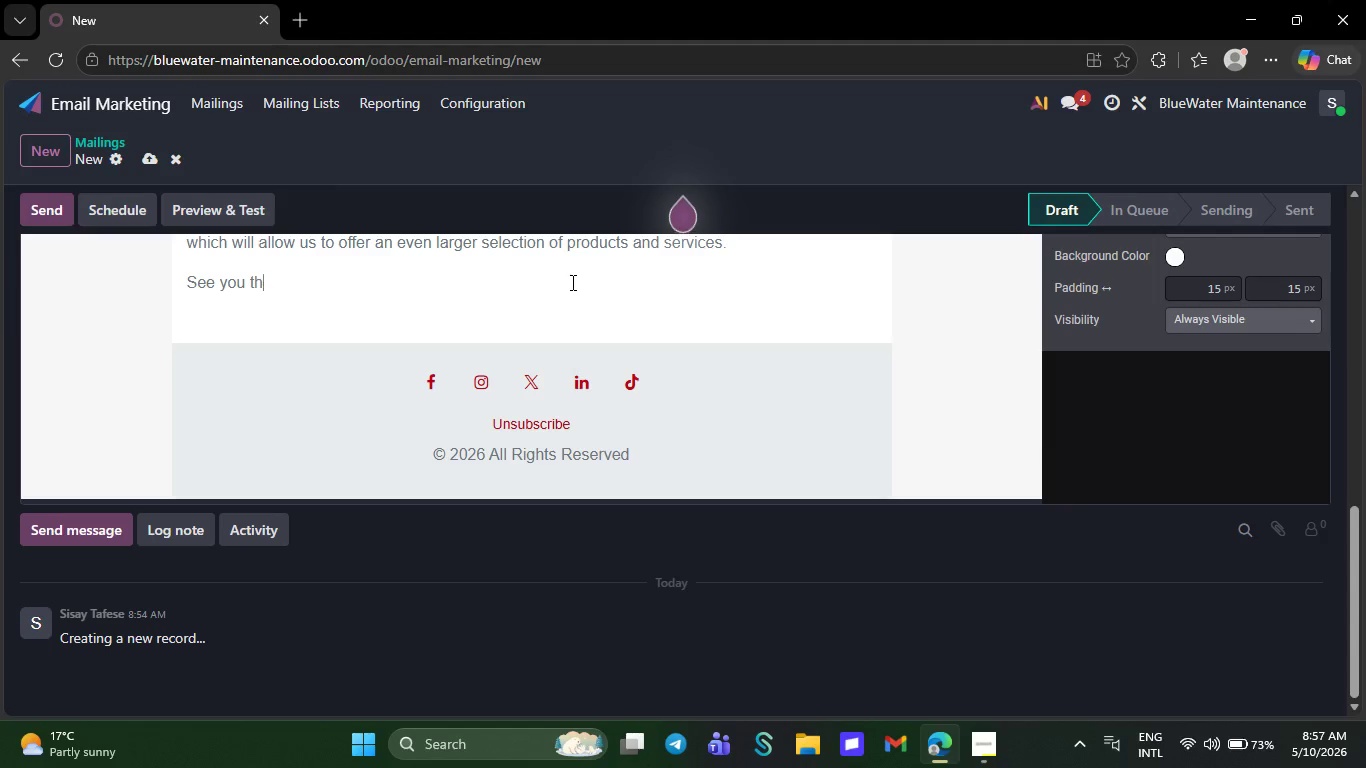 
key(Backspace)
 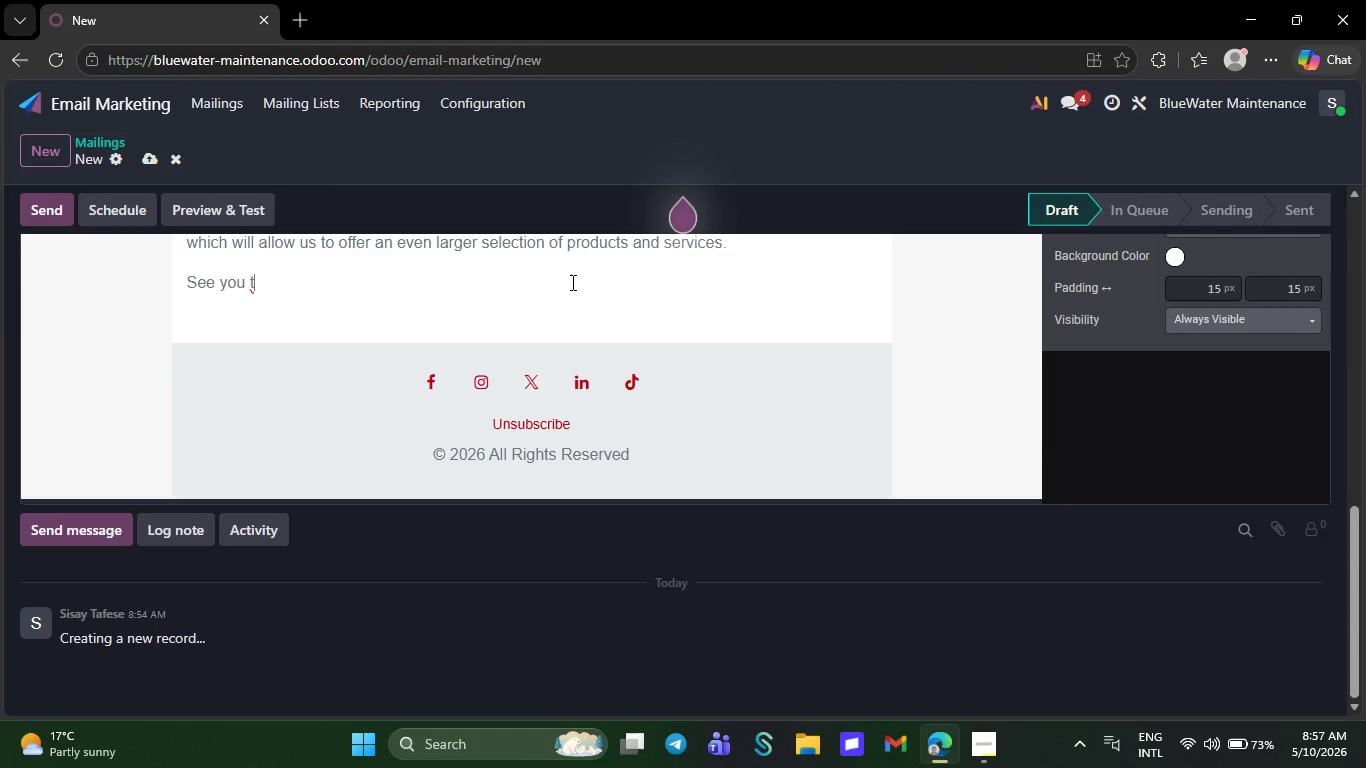 
key(Backspace)
 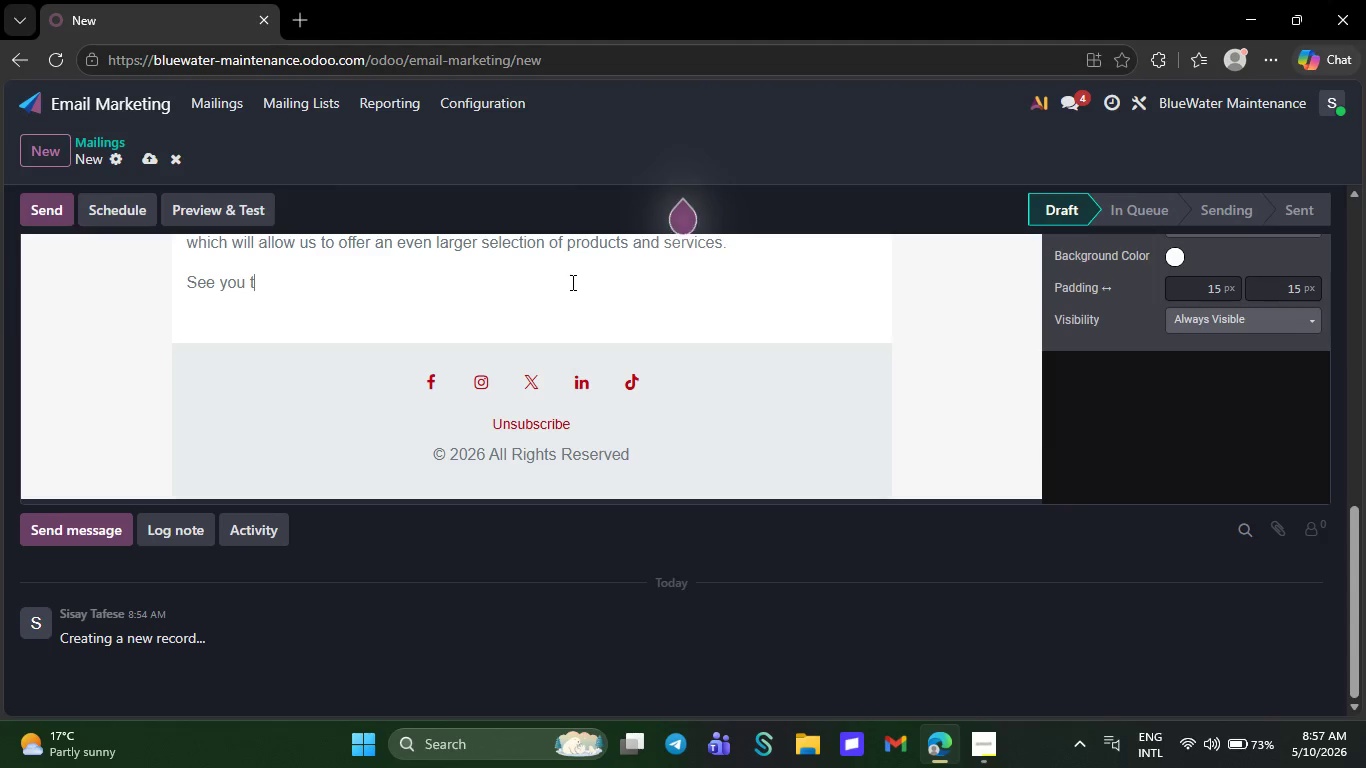 
key(Backspace)
 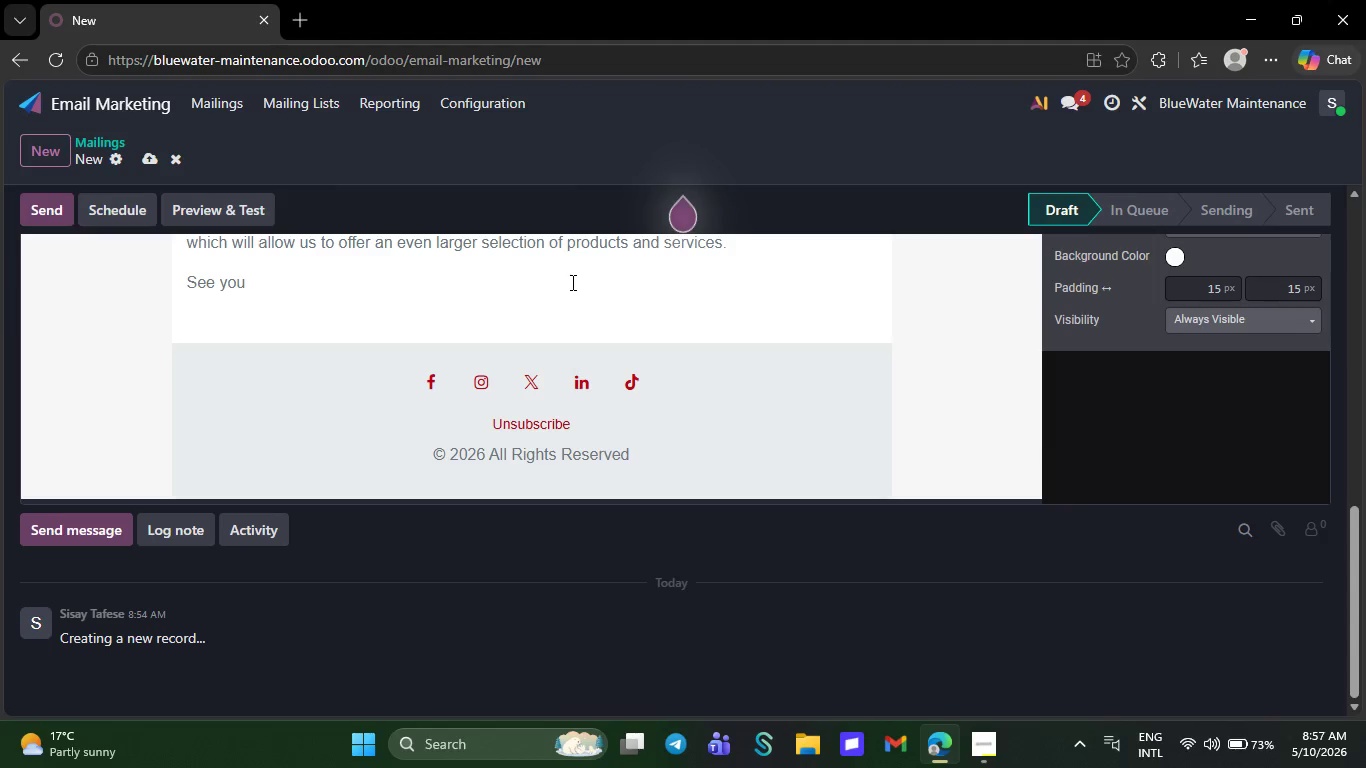 
key(Backspace)
 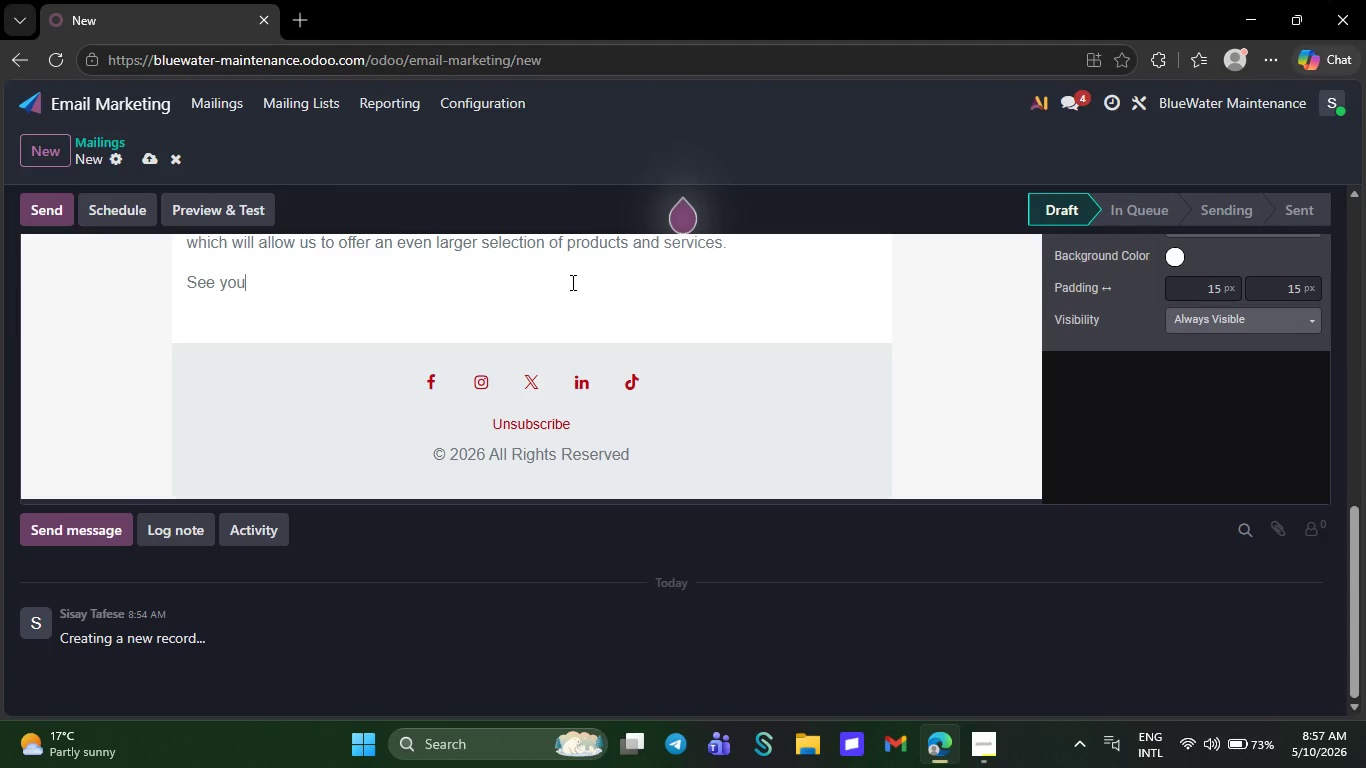 
key(Backspace)
 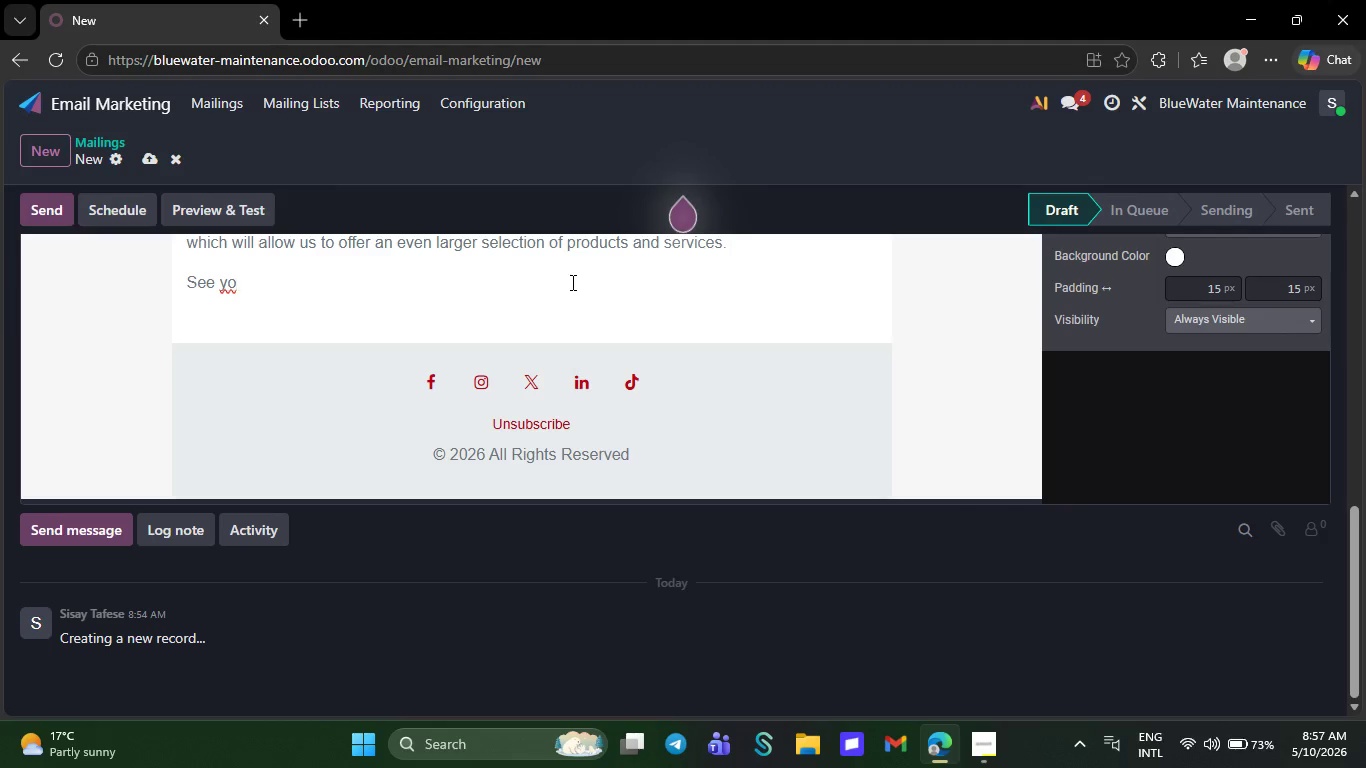 
key(Backspace)
 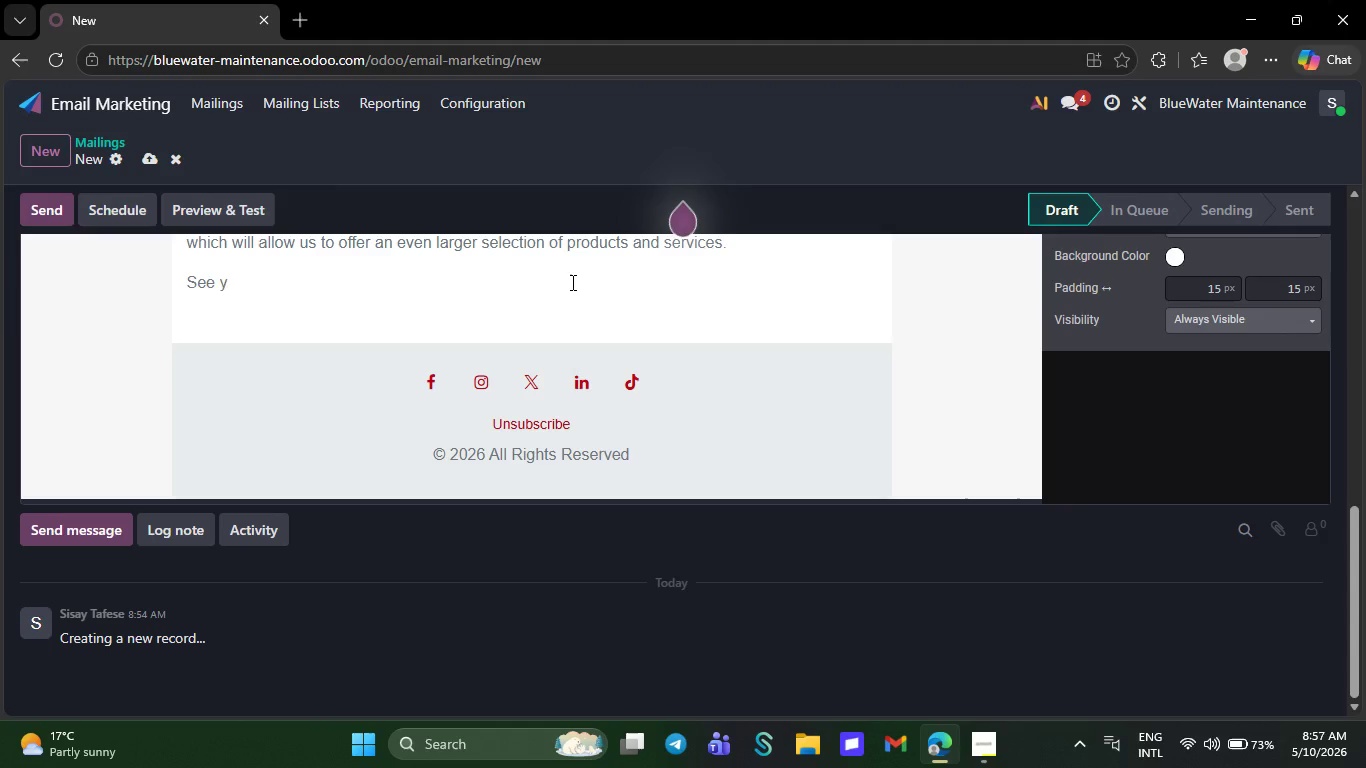 
key(Backspace)
 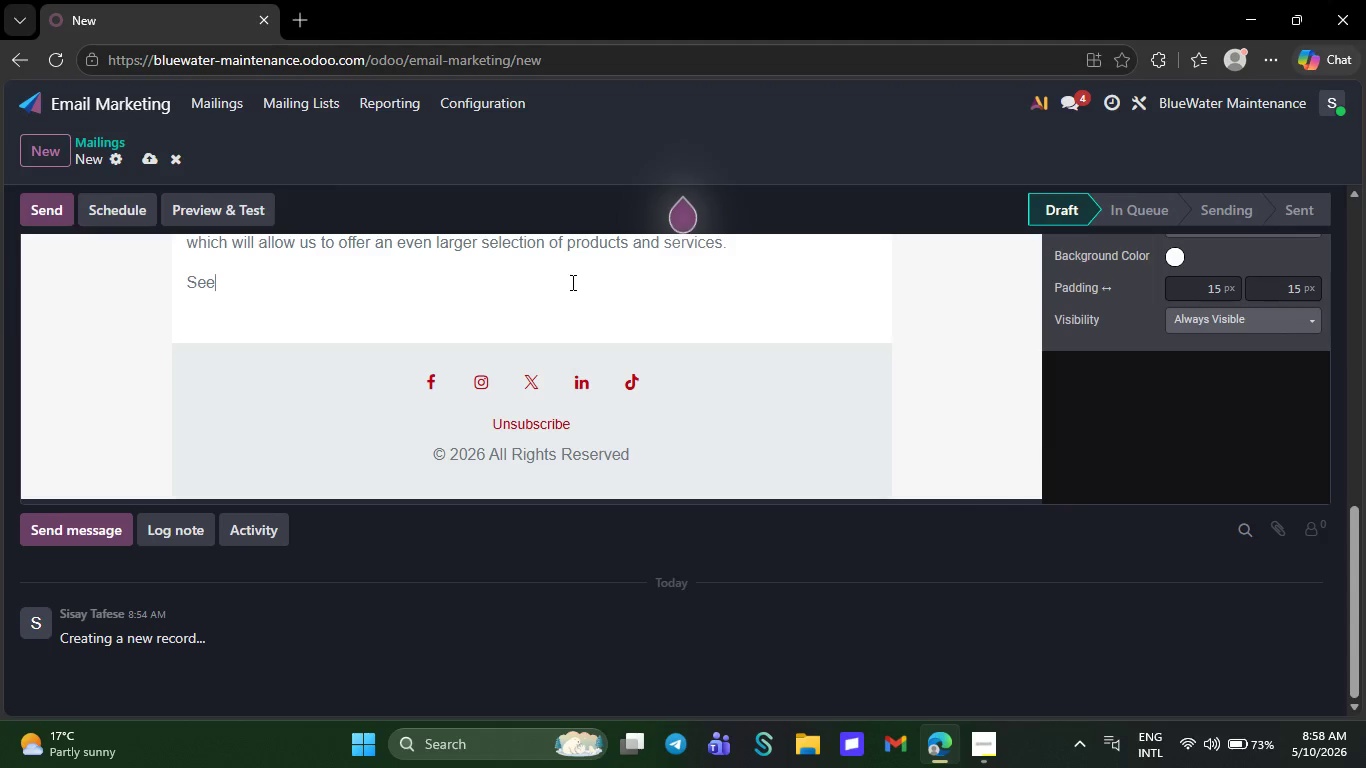 
key(Backspace)
 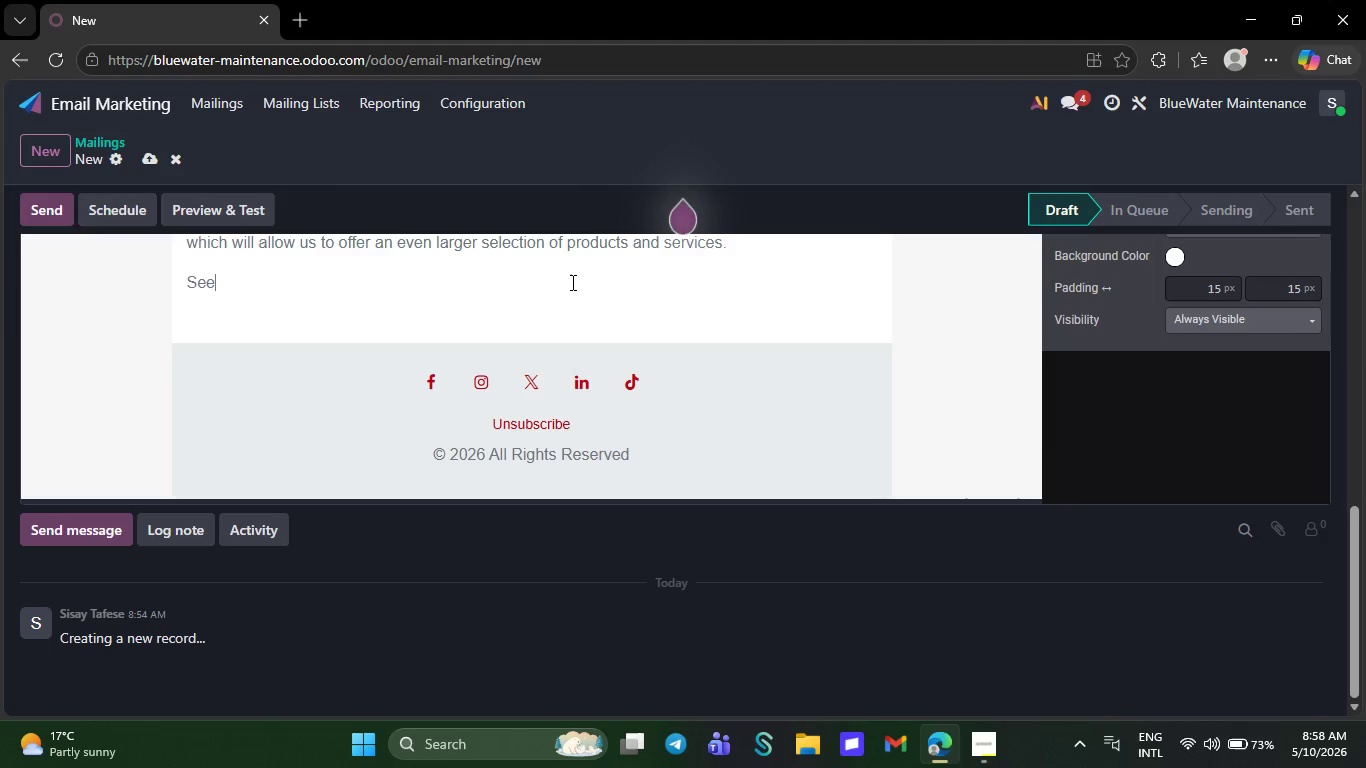 
key(Backspace)
 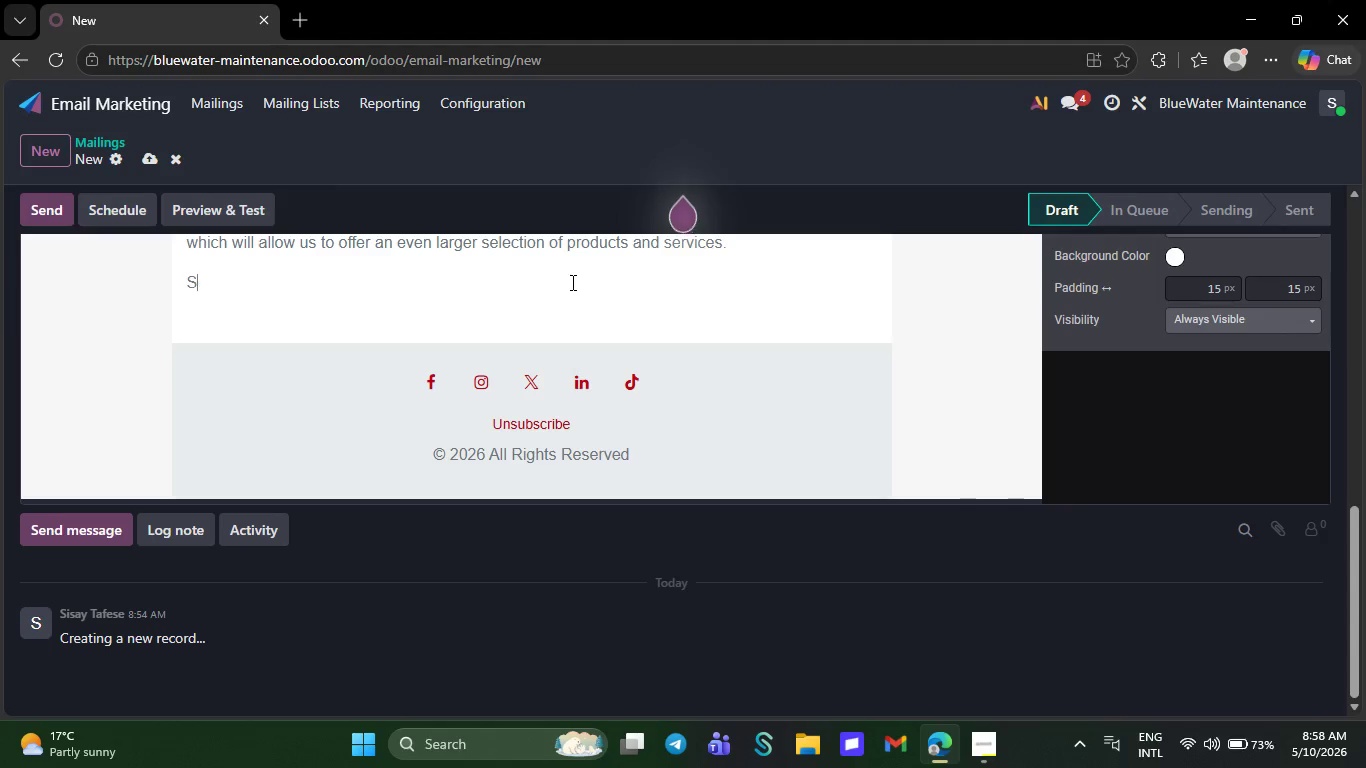 
key(Backspace)
 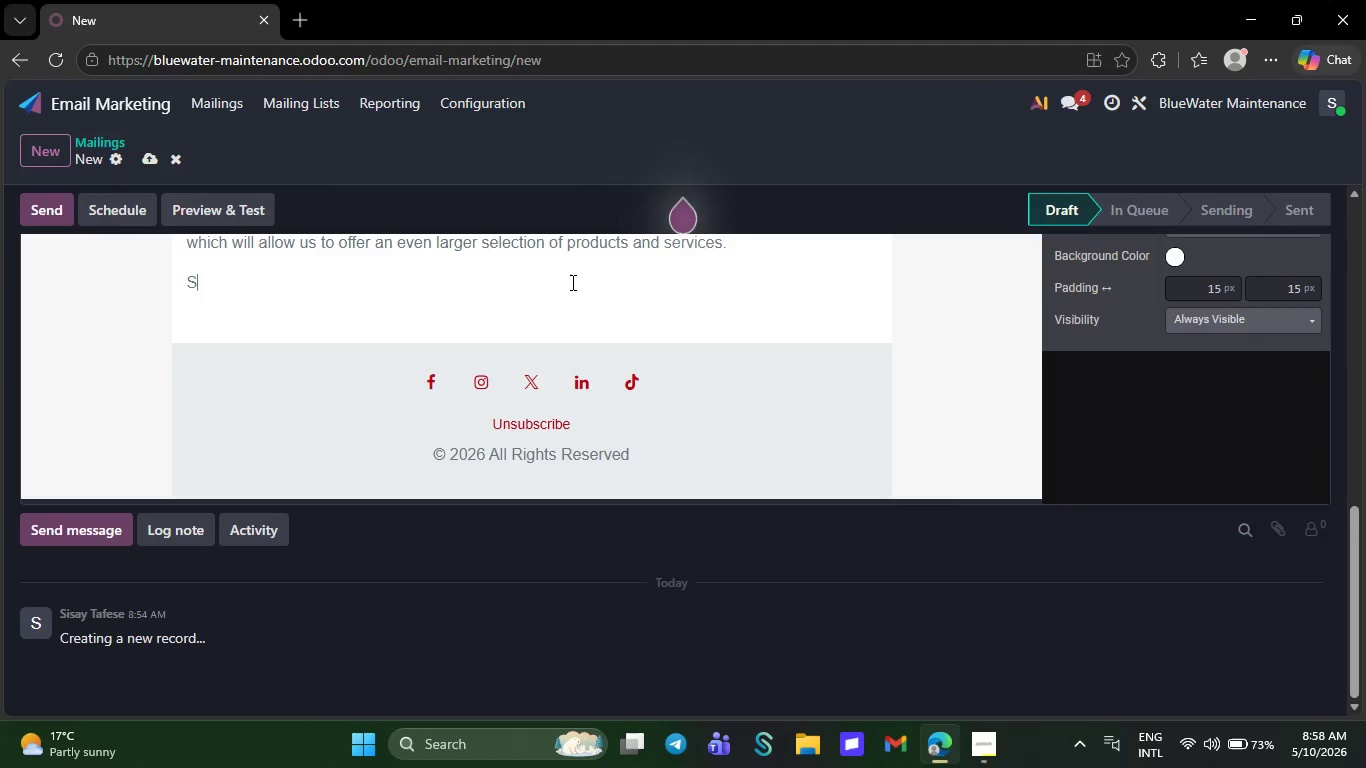 
key(Backspace)
 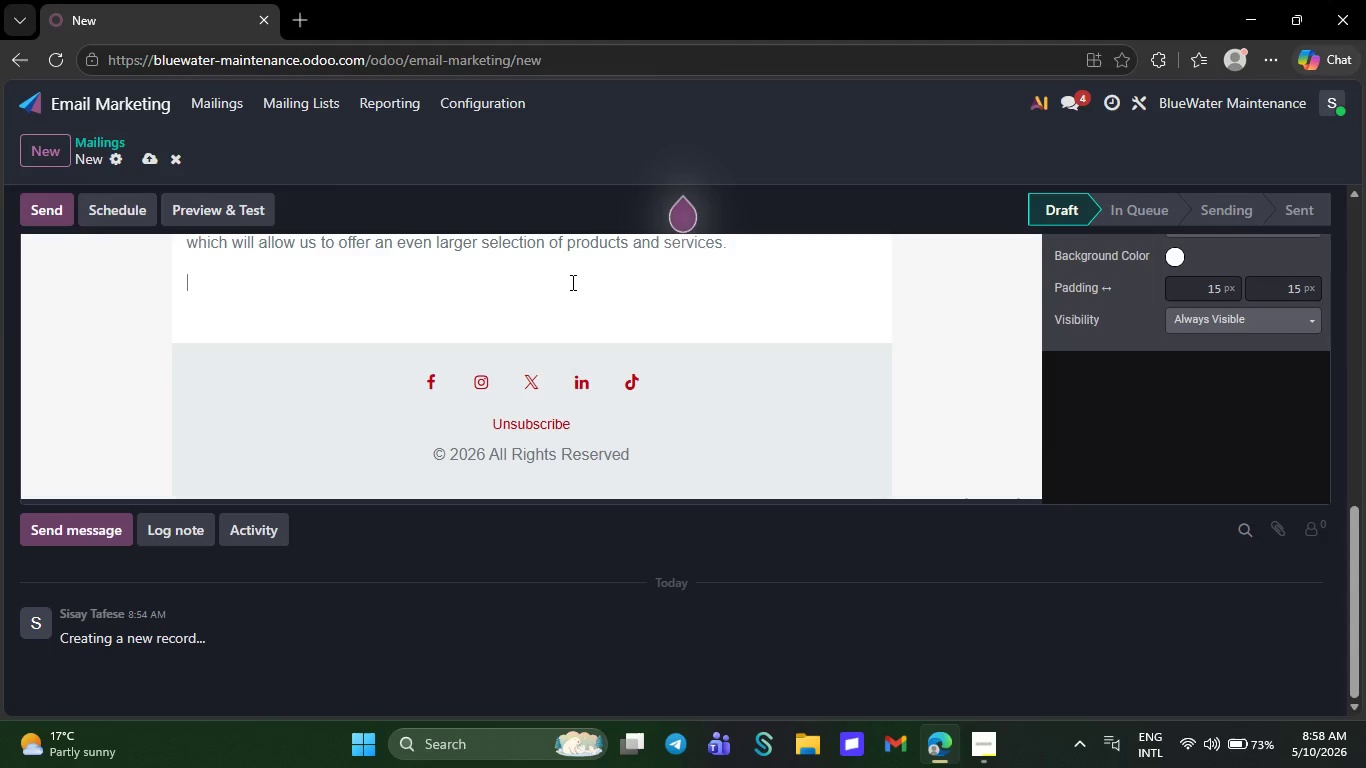 
key(Backspace)
 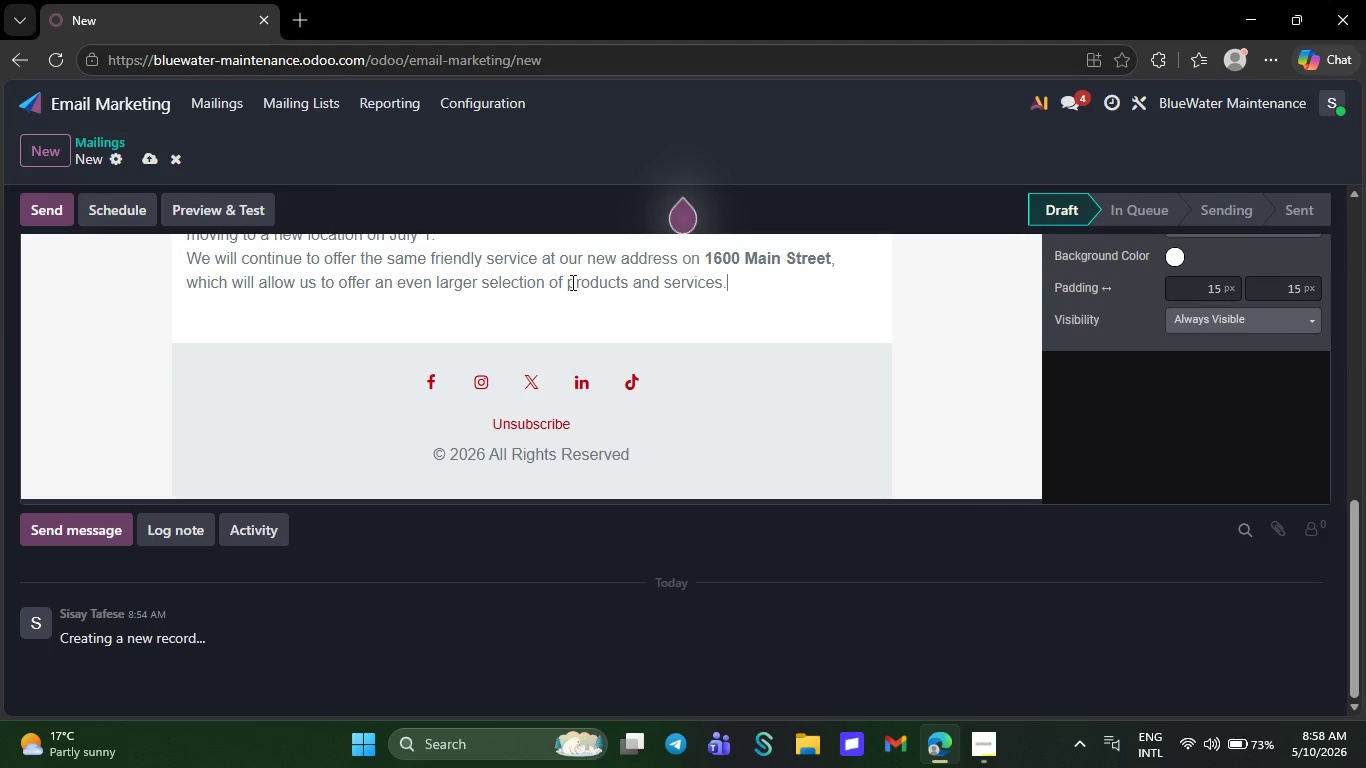 
key(Backspace)
 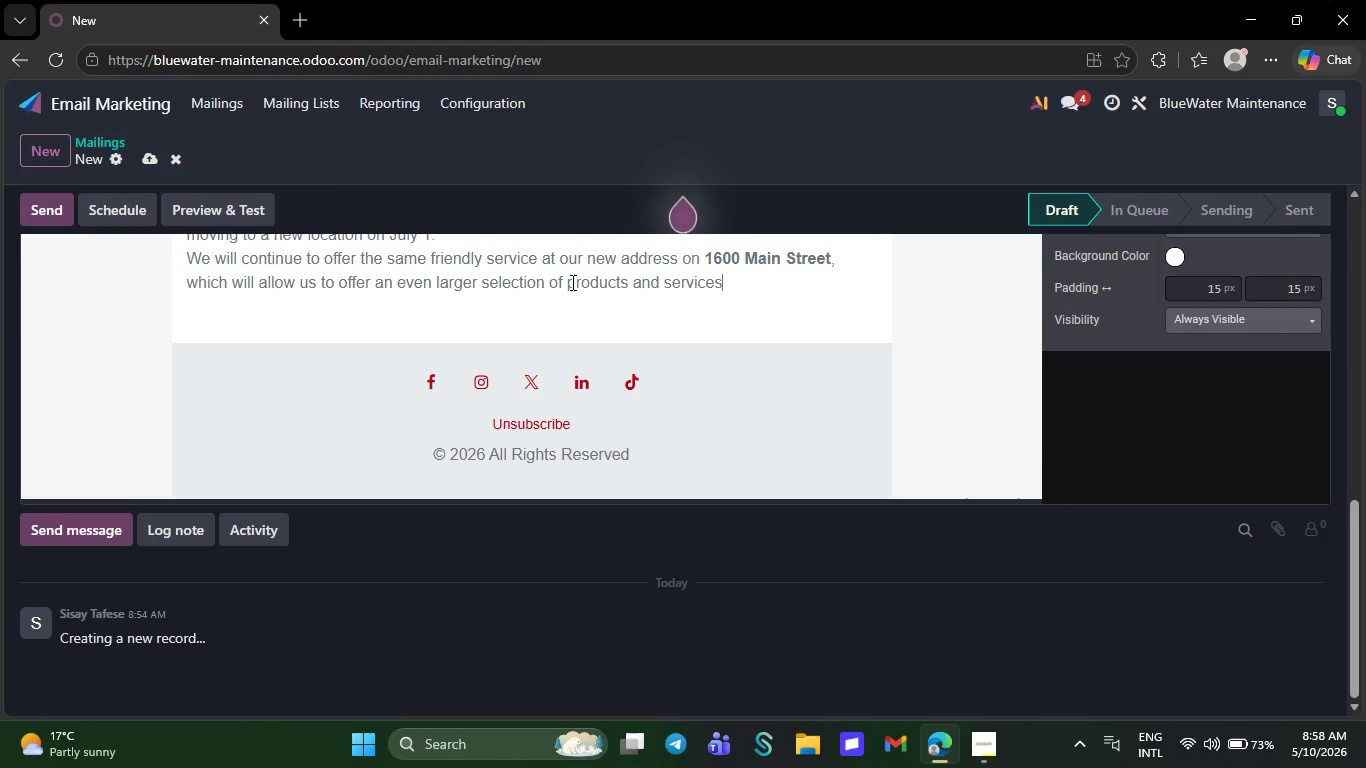 
key(Backspace)
 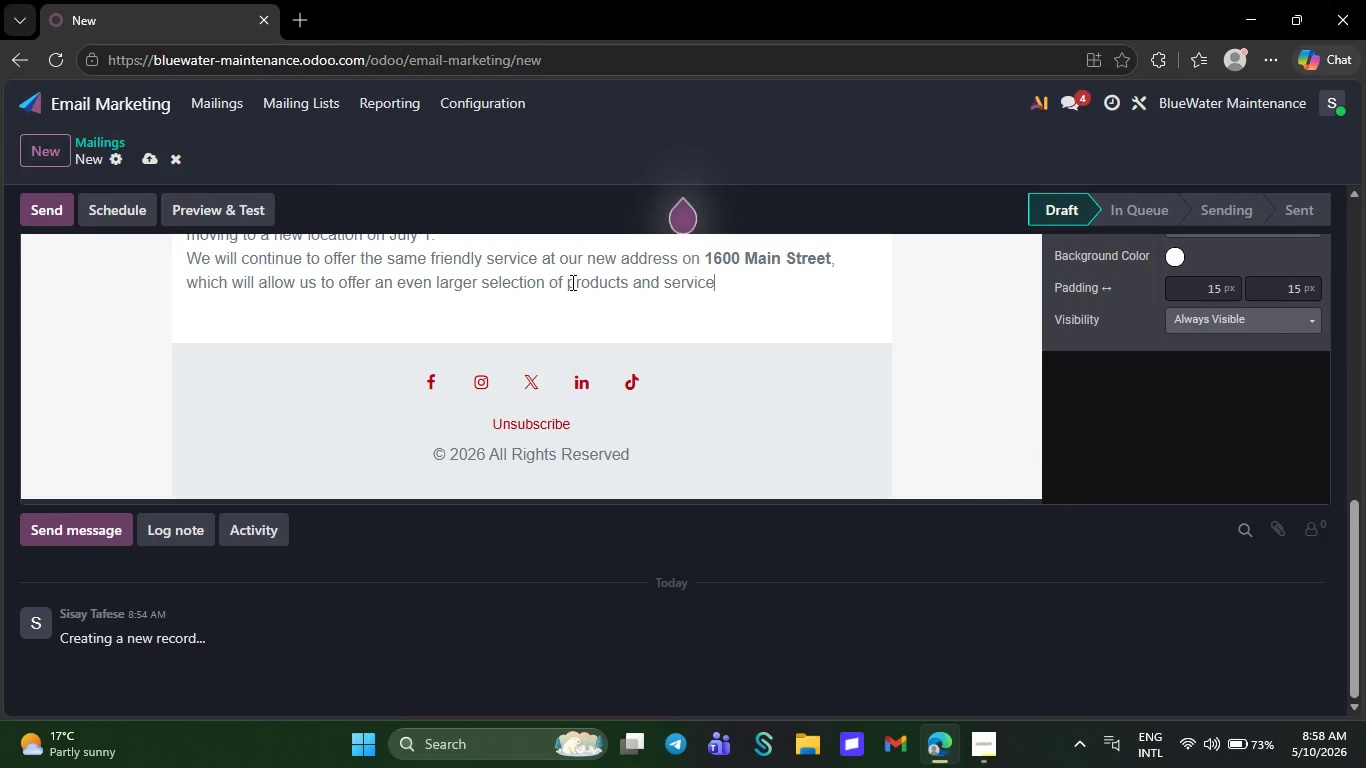 
key(Backspace)
 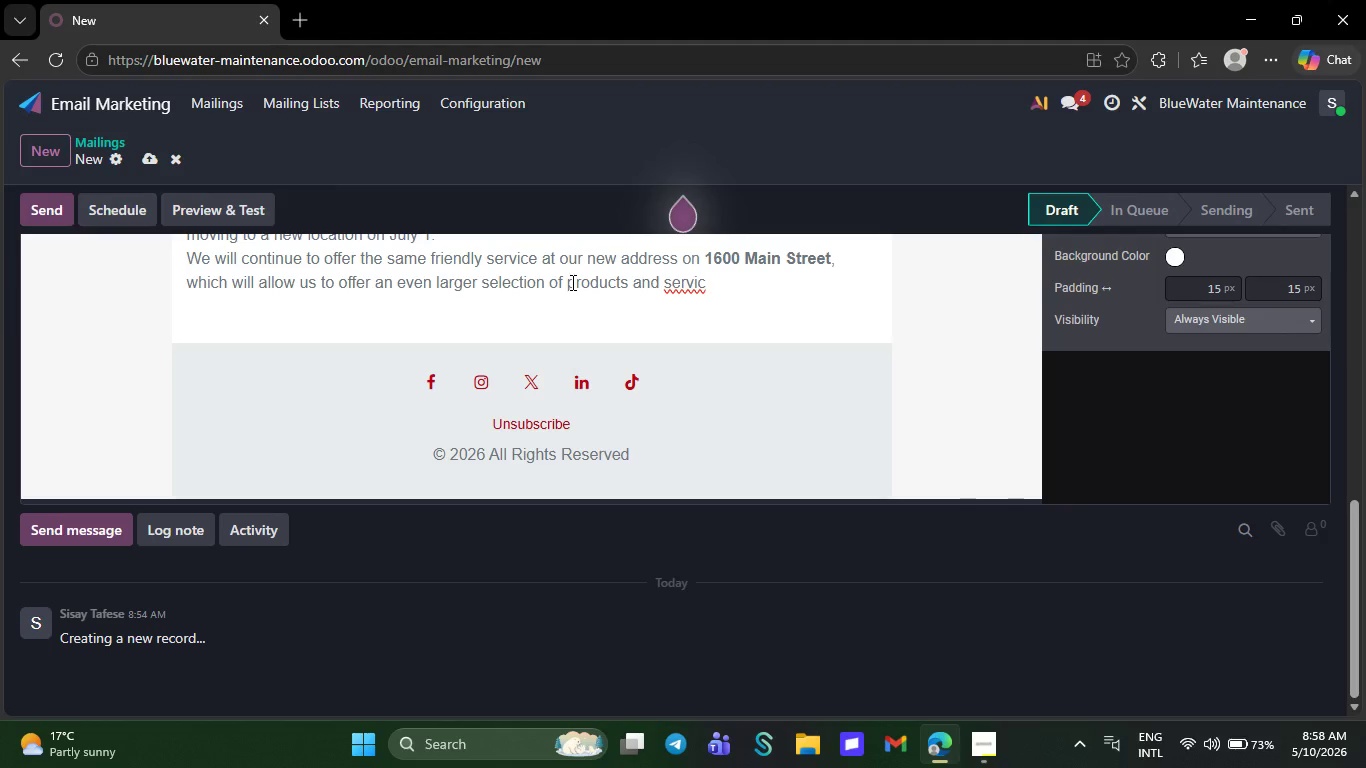 
key(Backspace)
 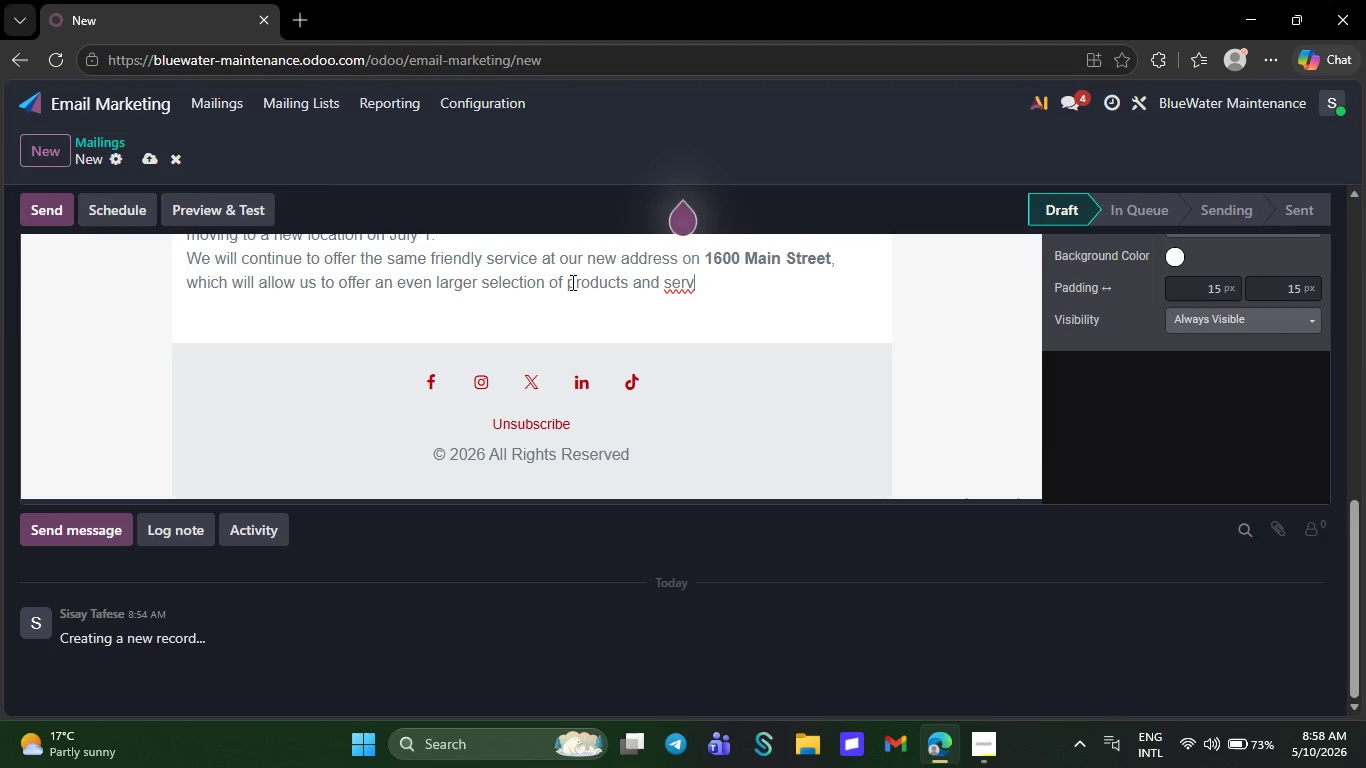 
key(Backspace)
 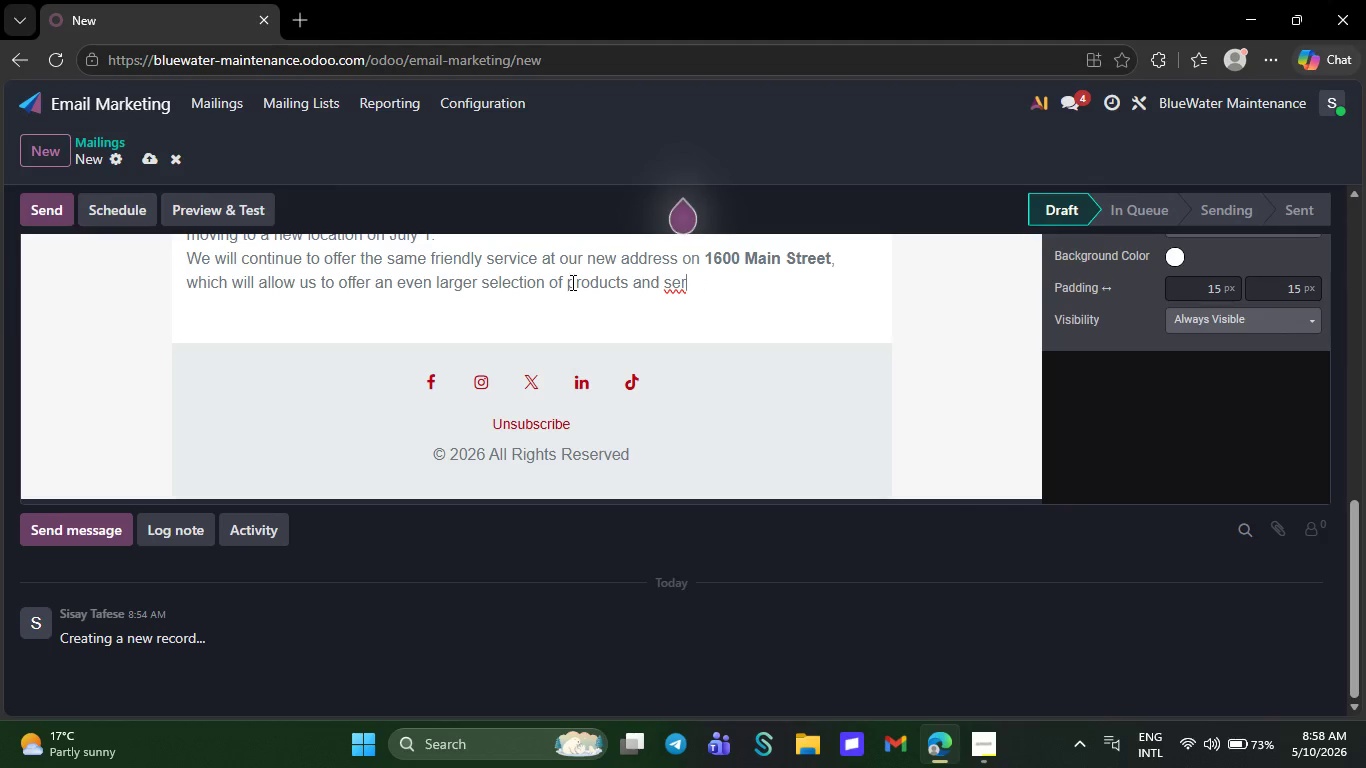 
key(Backspace)
 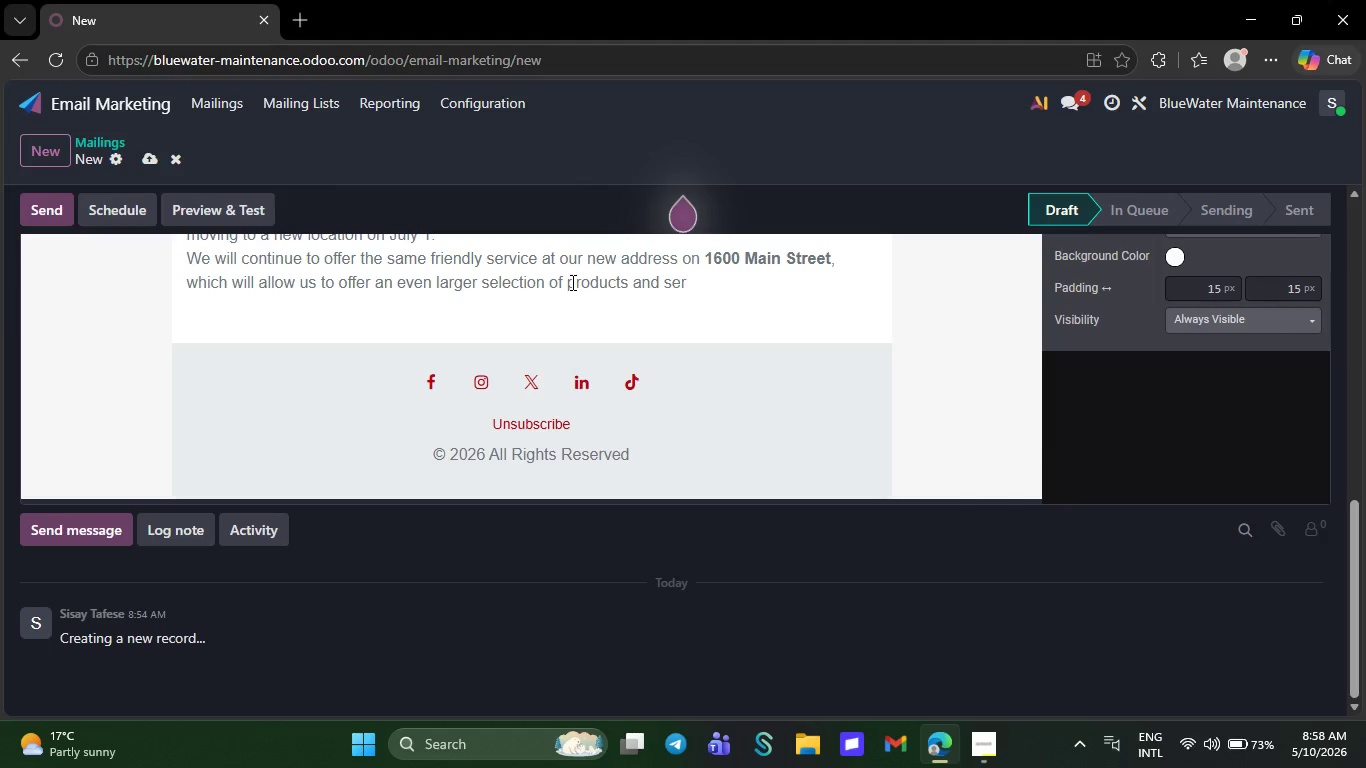 
key(Backspace)
 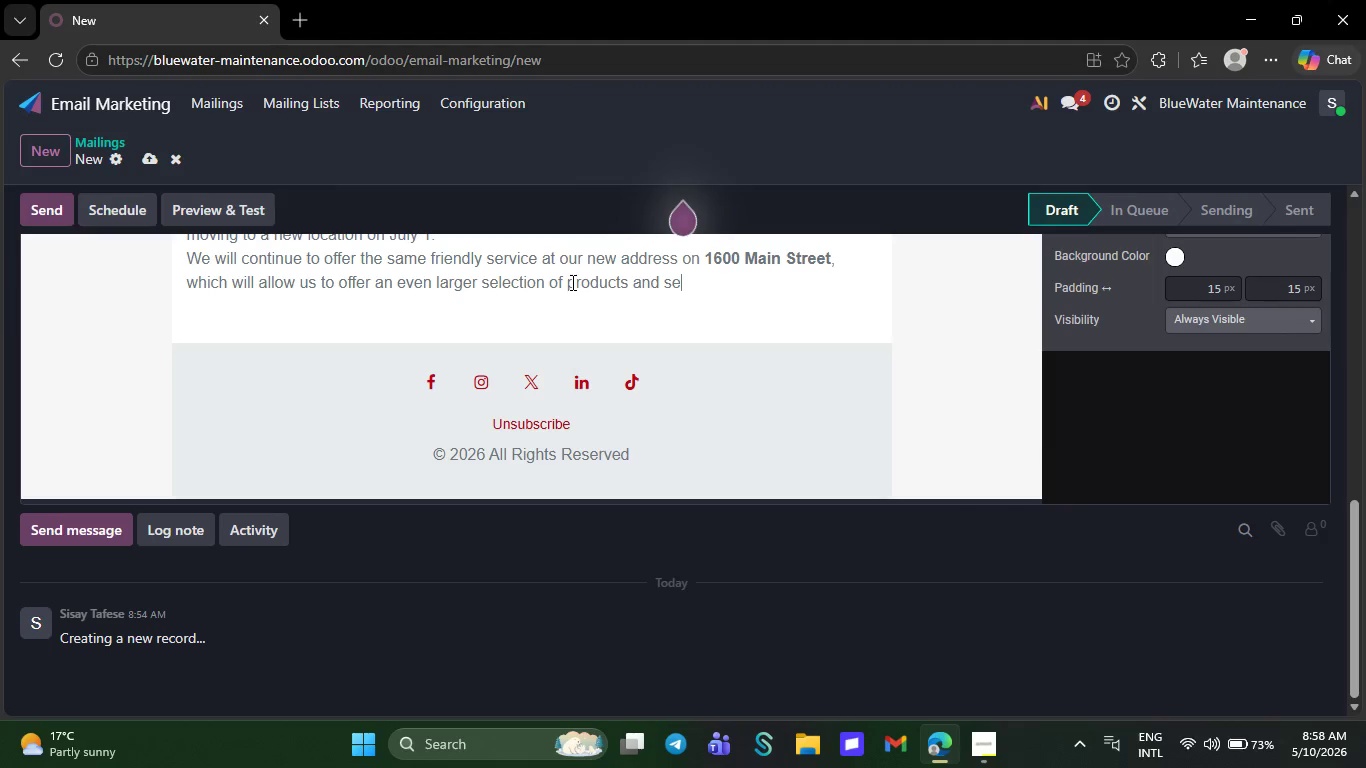 
key(Backspace)
 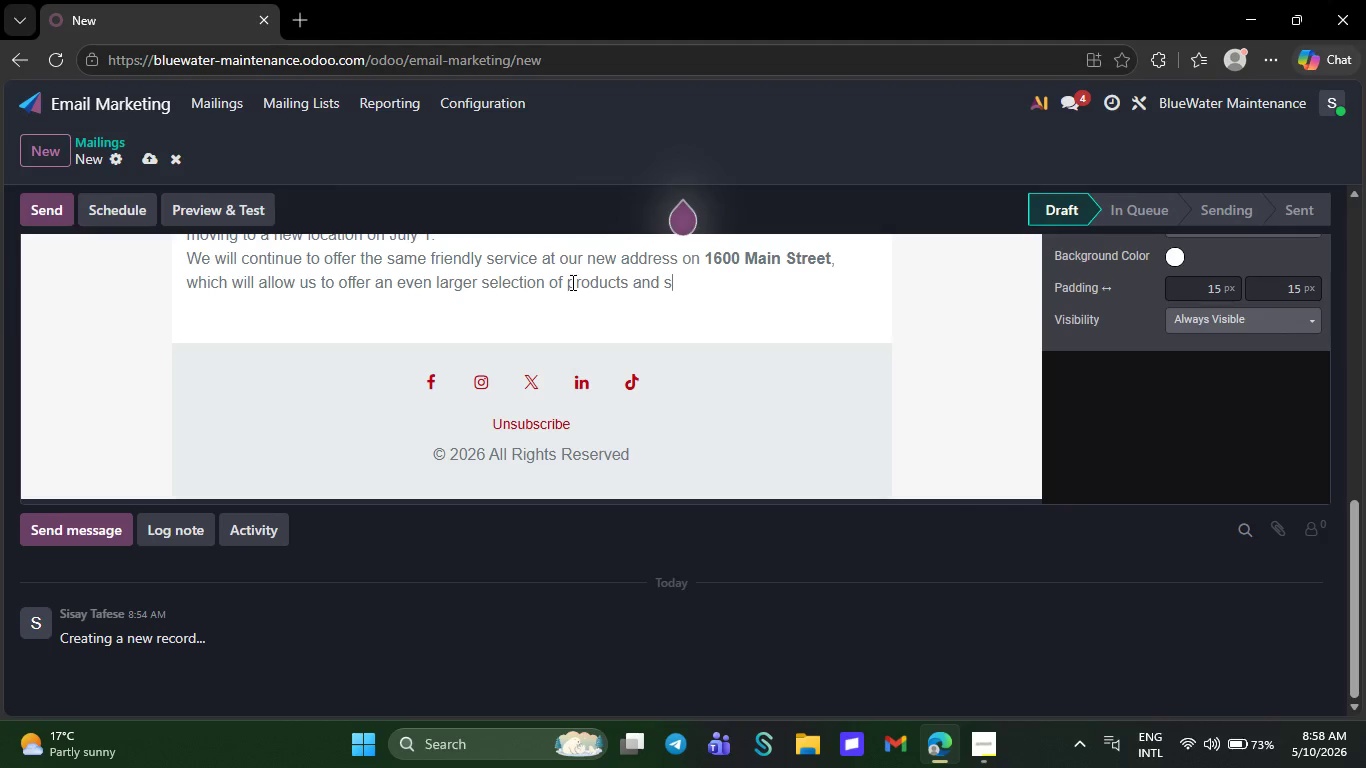 
key(Backspace)
 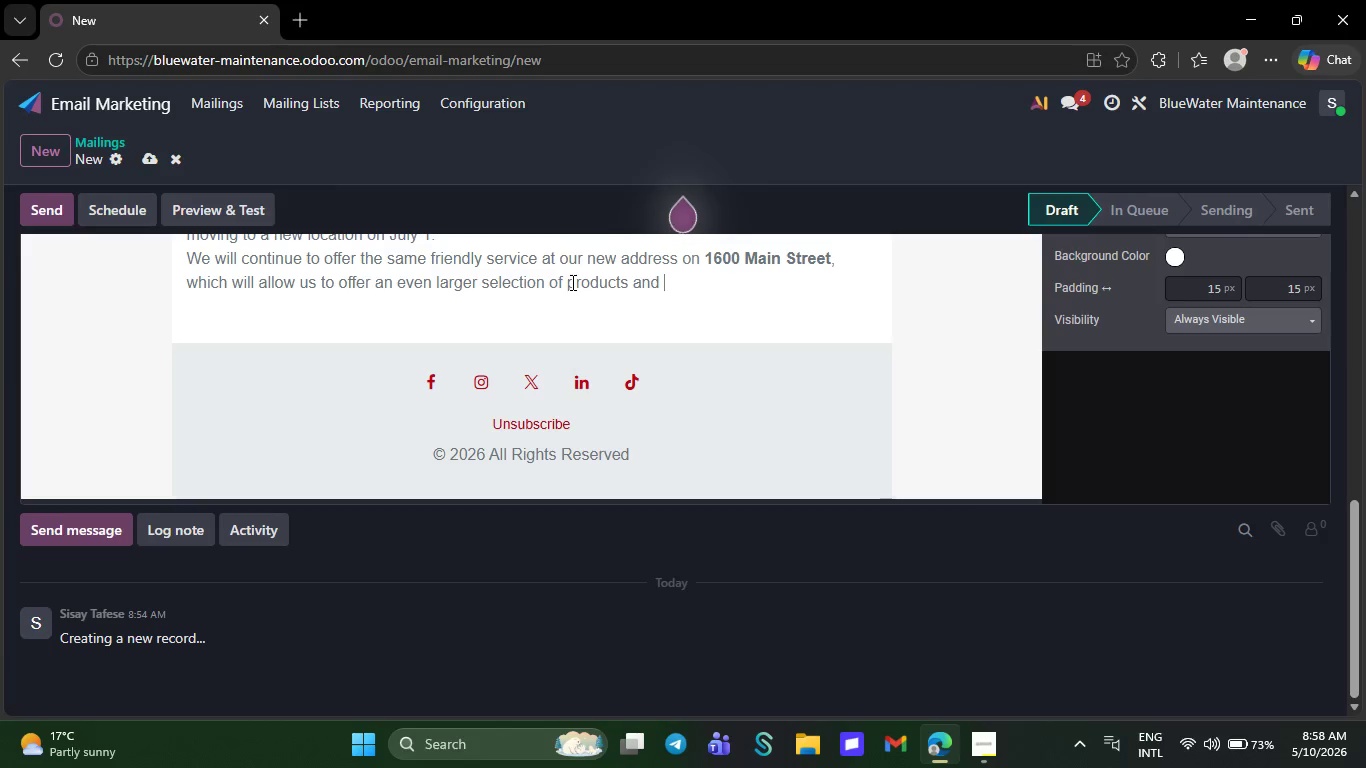 
key(Backspace)
 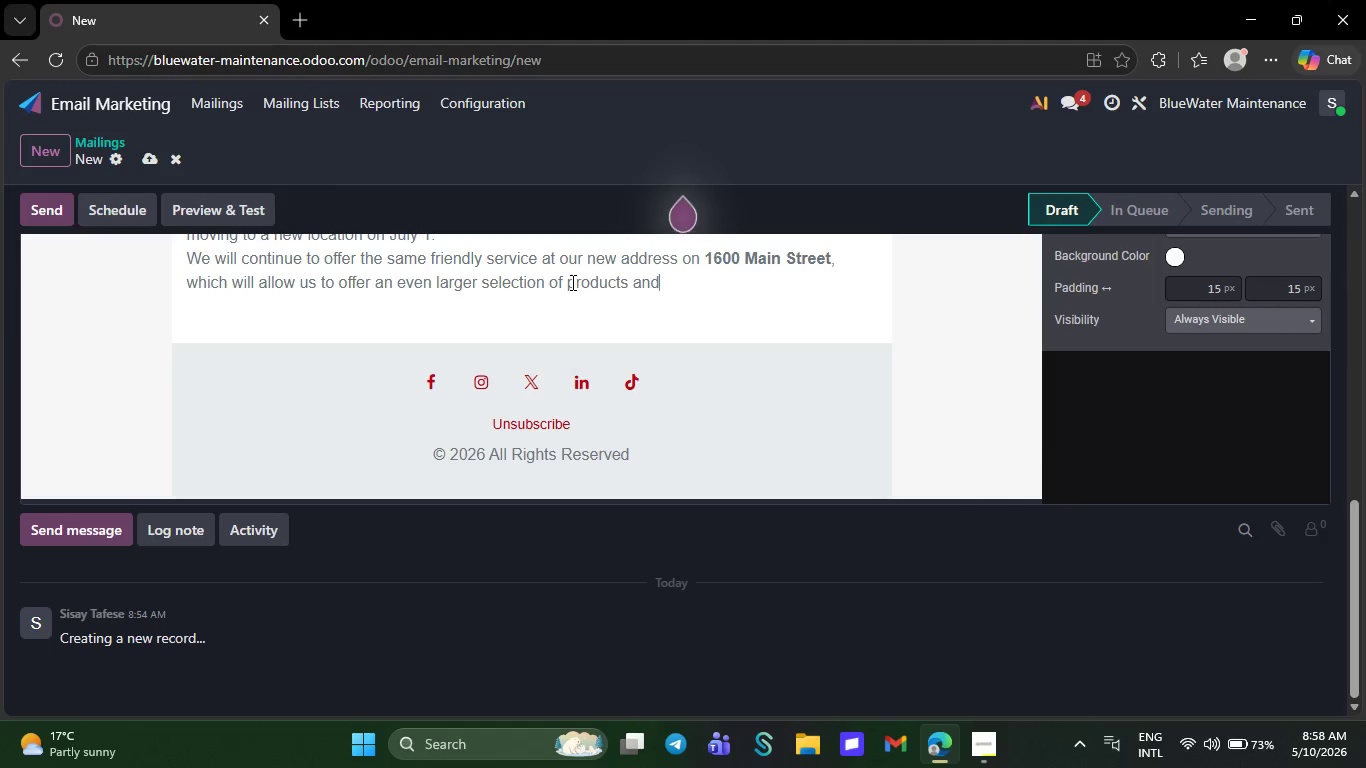 
key(Backspace)
 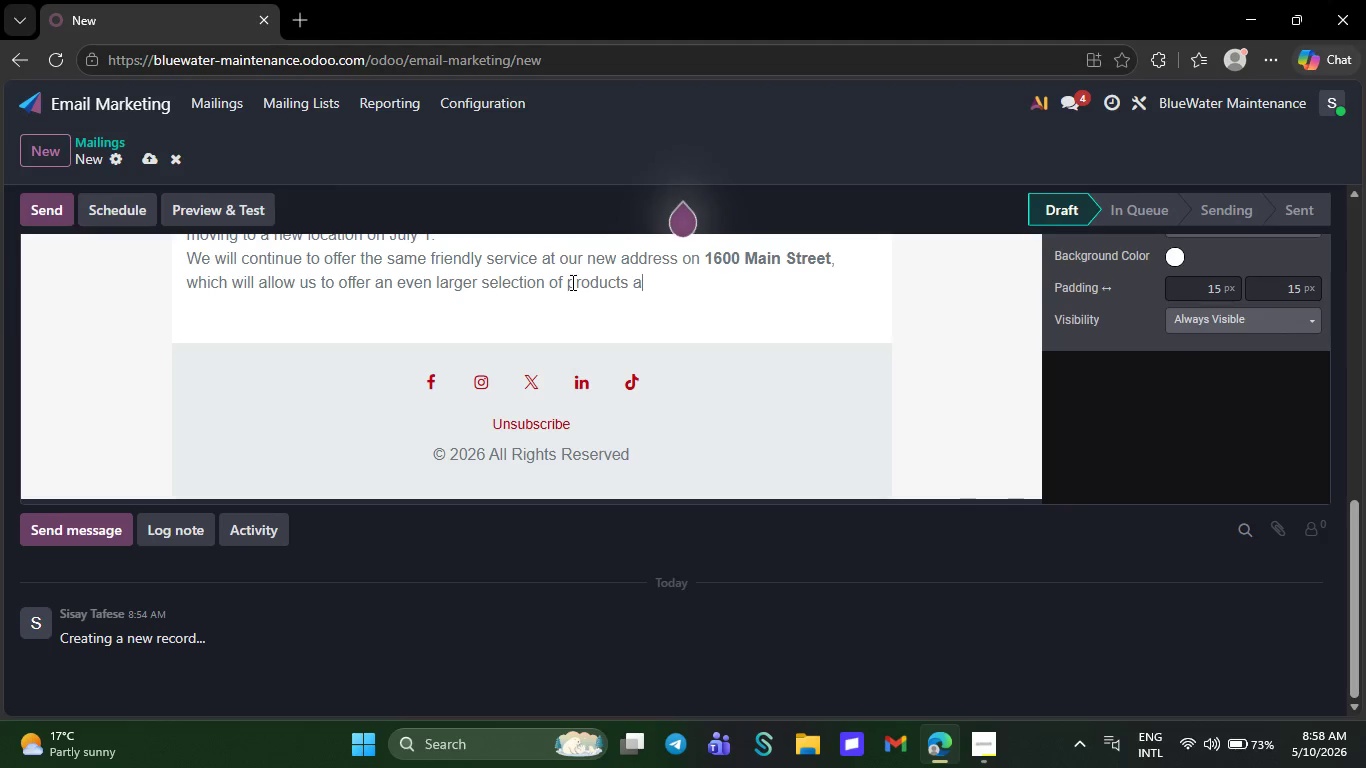 
key(Backspace)
 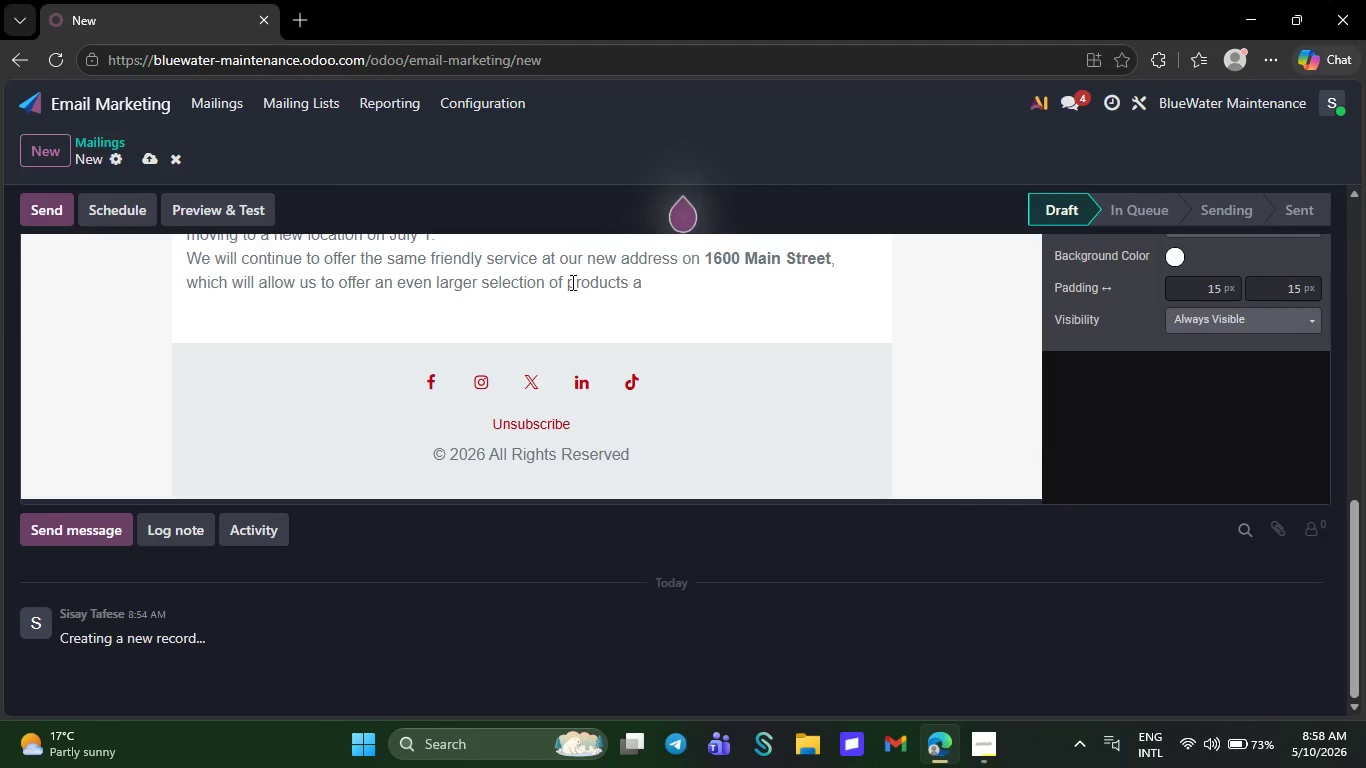 
key(Backspace)
 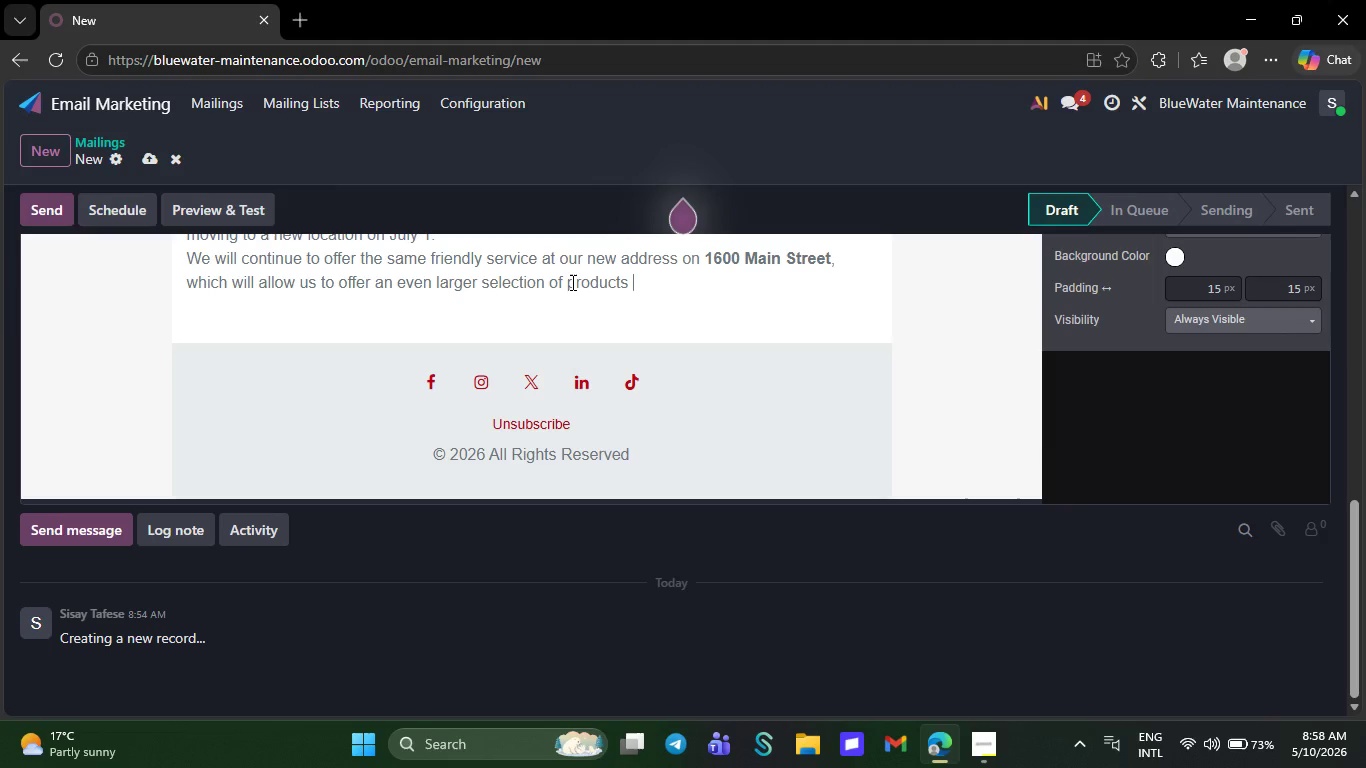 
key(Backspace)
 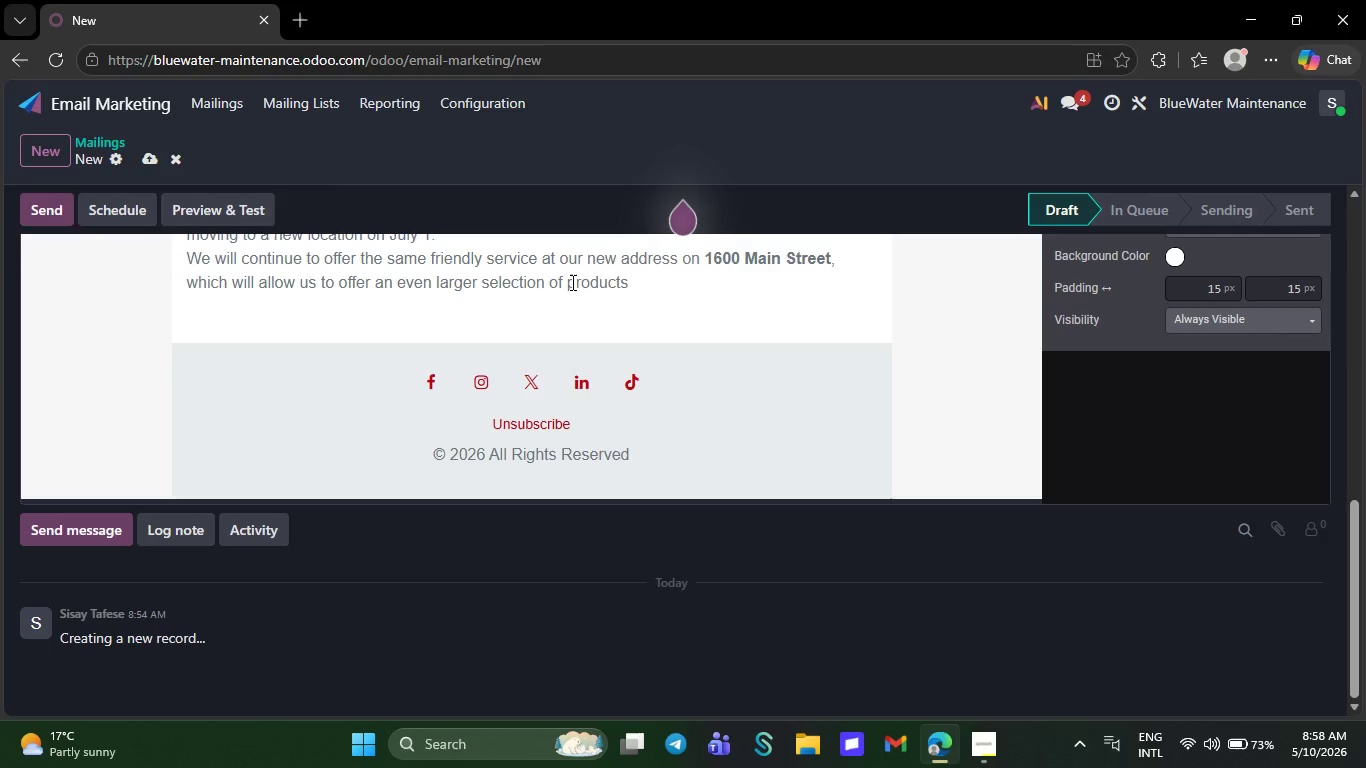 
key(Backspace)
 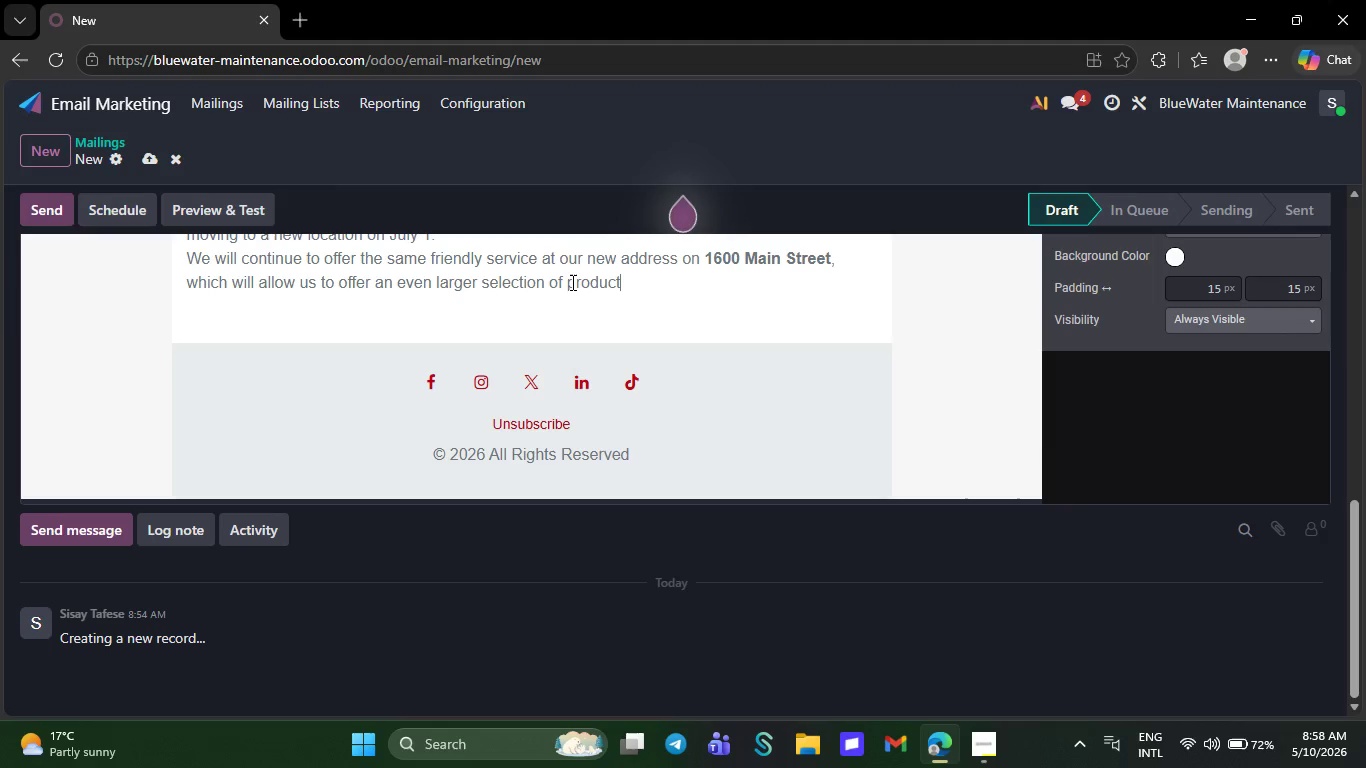 
key(Backspace)
 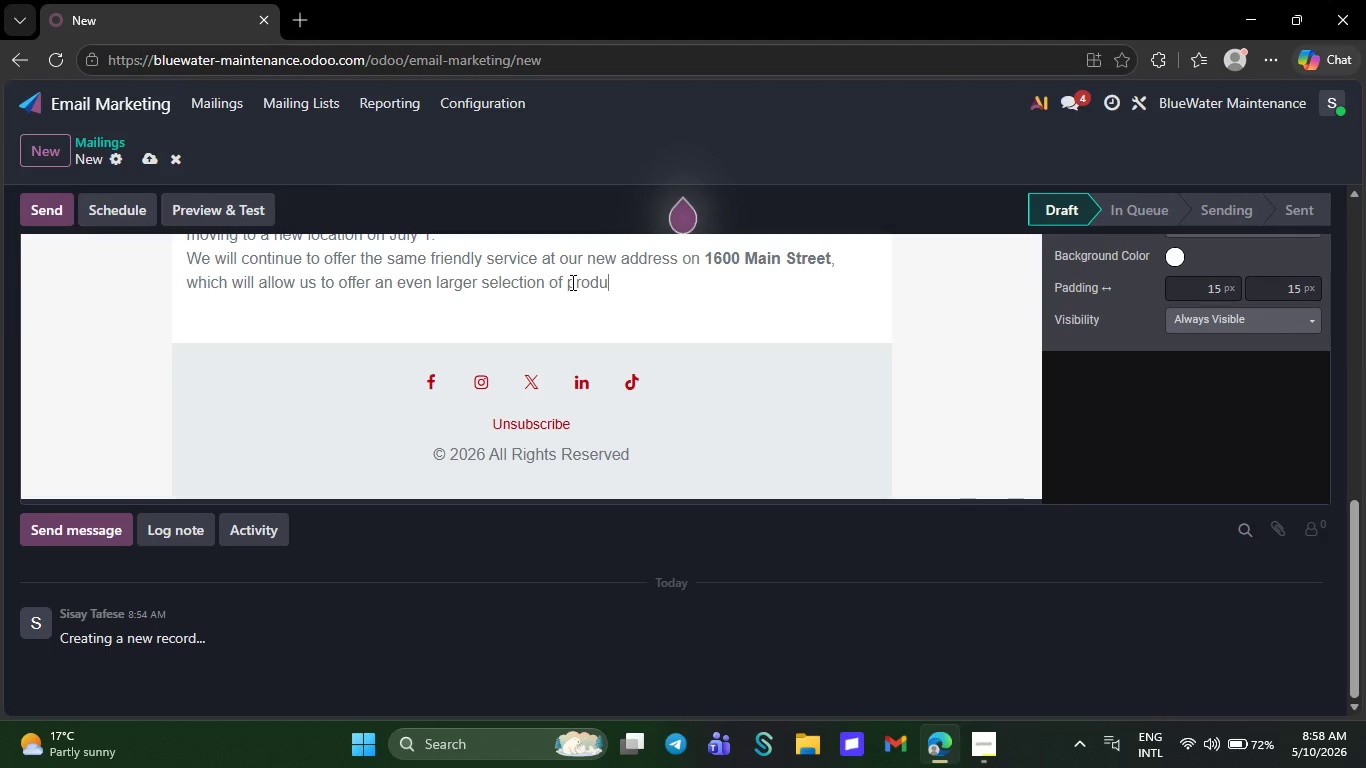 
key(Backspace)
 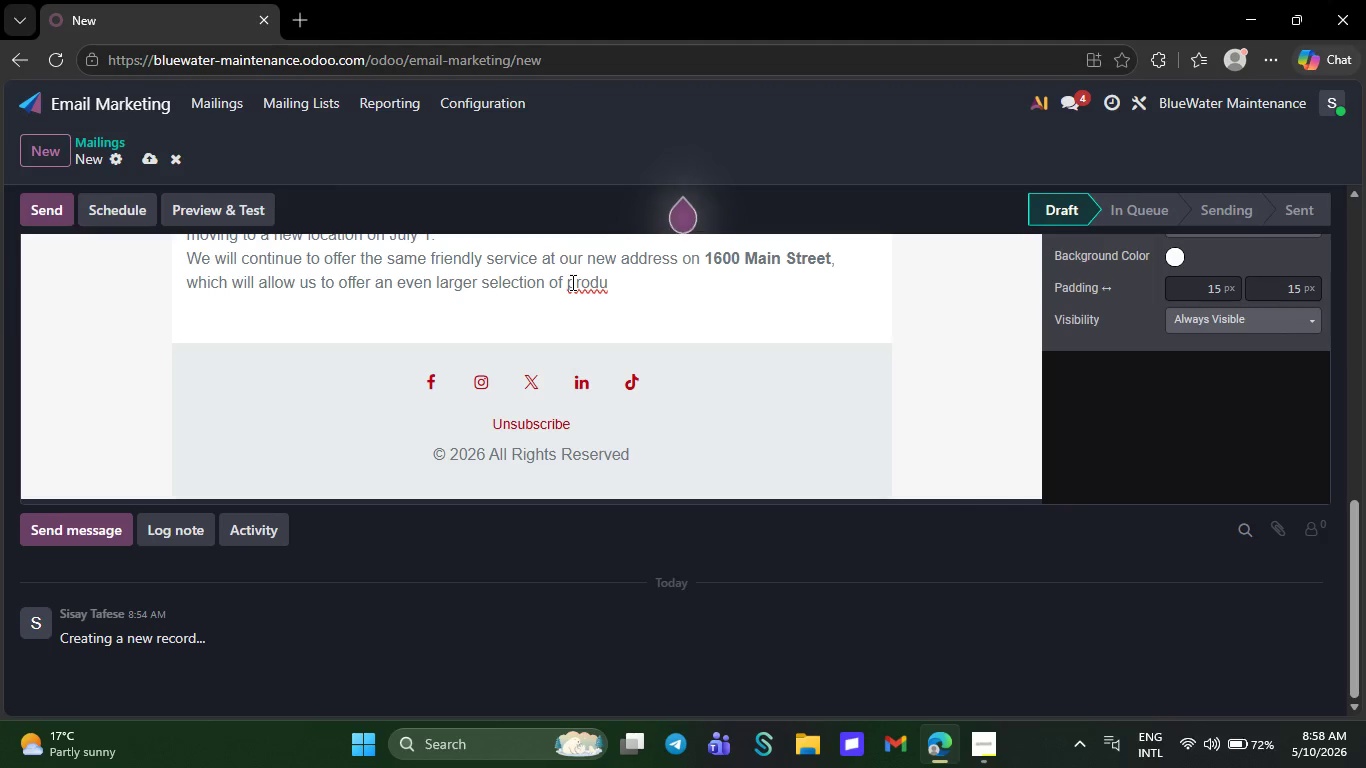 
key(Backspace)
 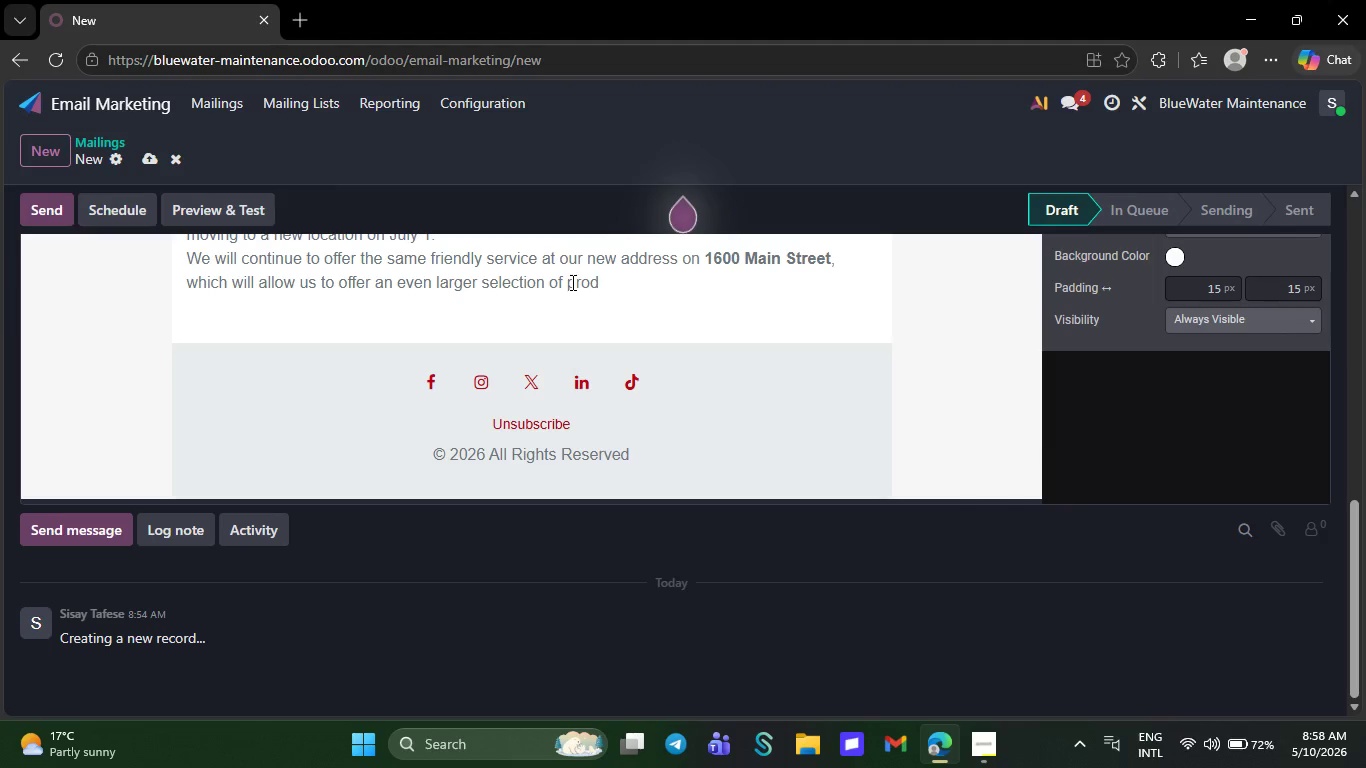 
key(Backspace)
 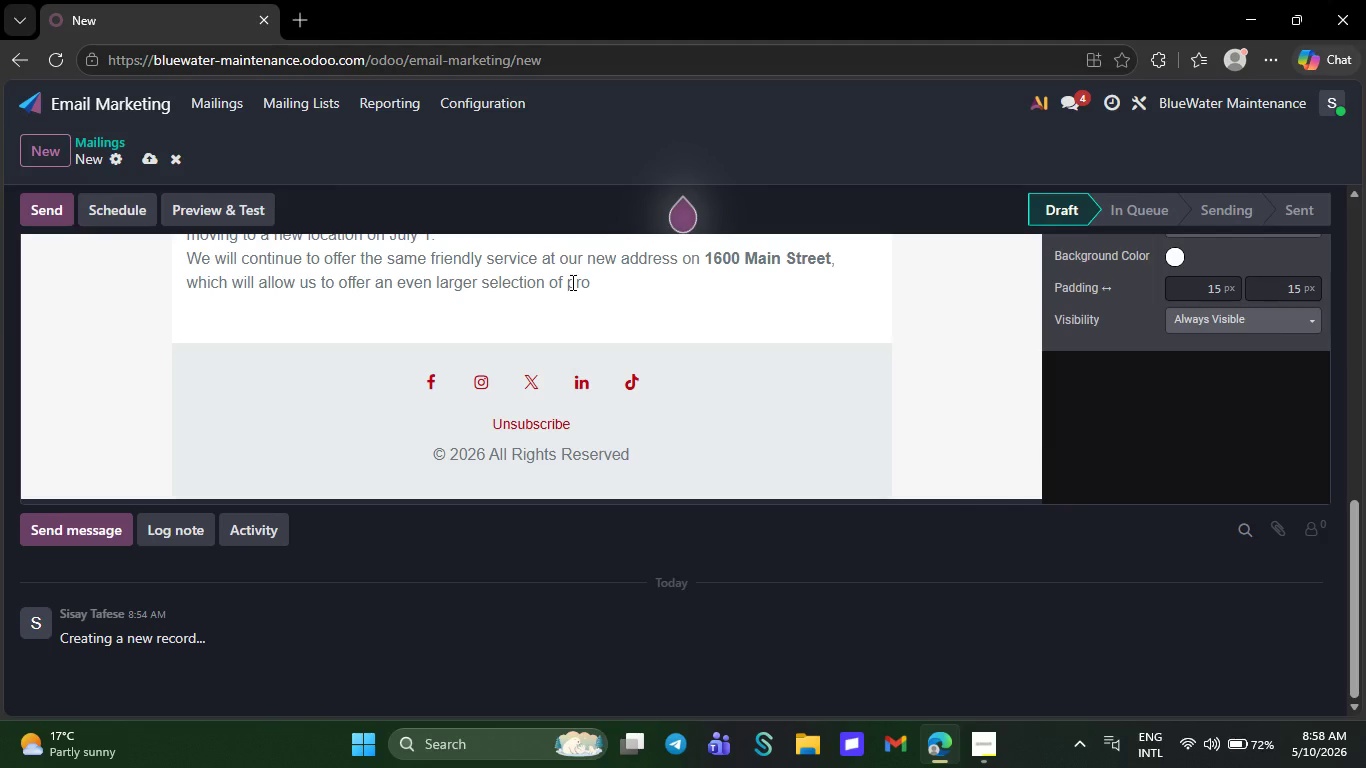 
key(Backspace)
 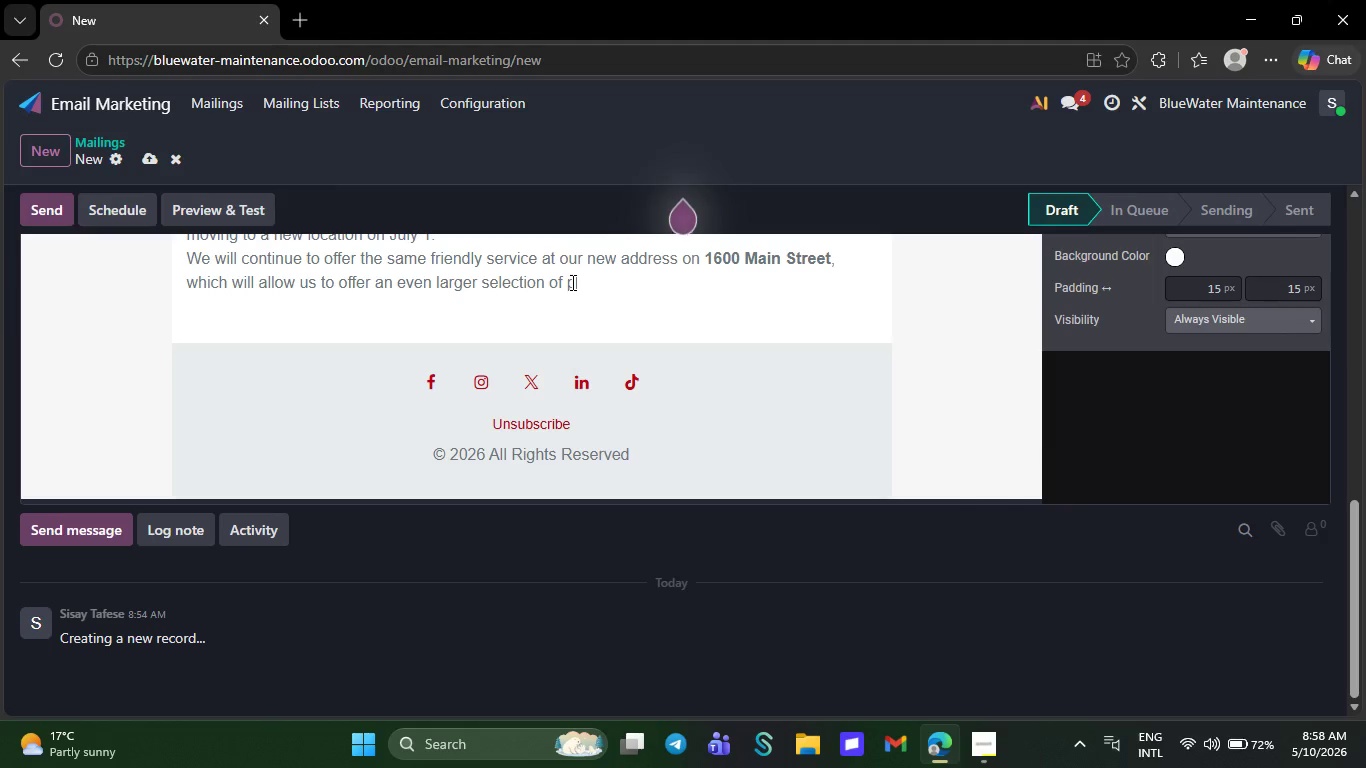 
key(Backspace)
 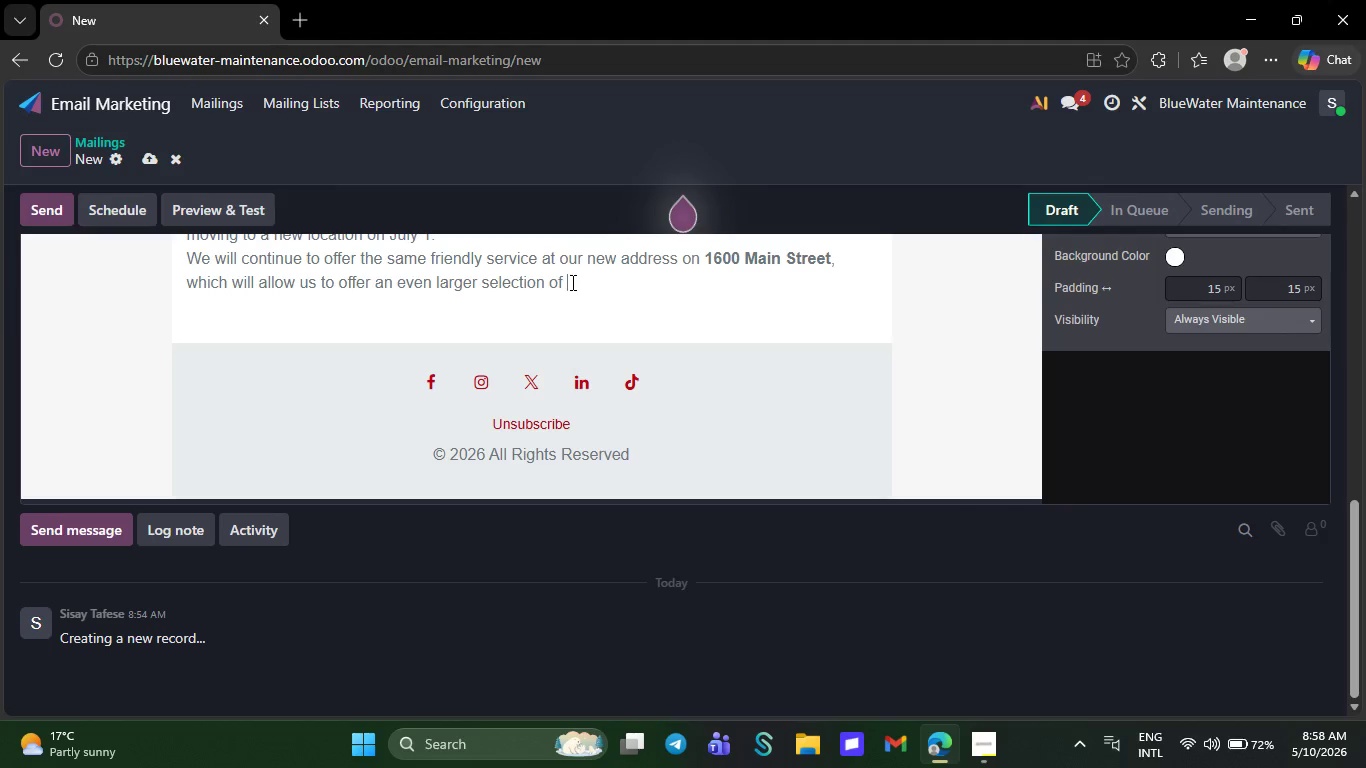 
key(Backspace)
 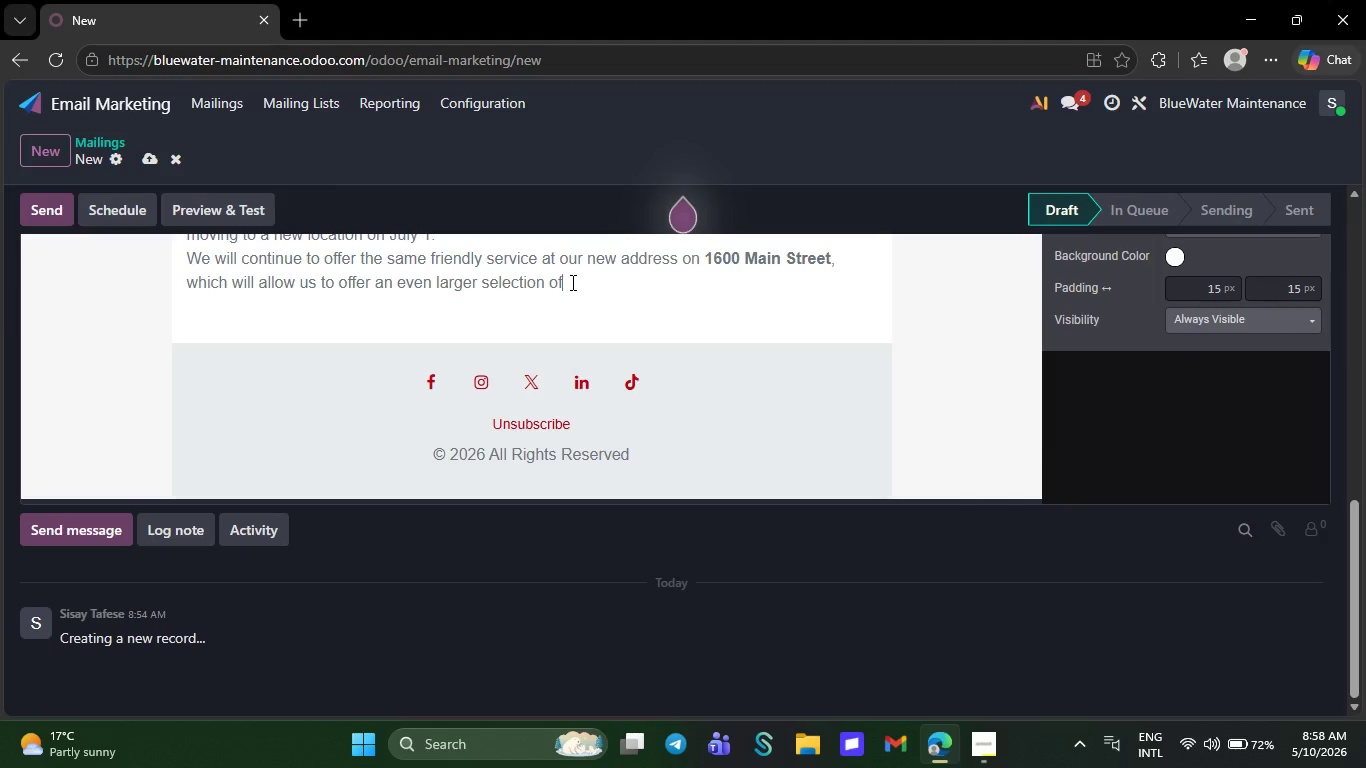 
key(Backspace)
 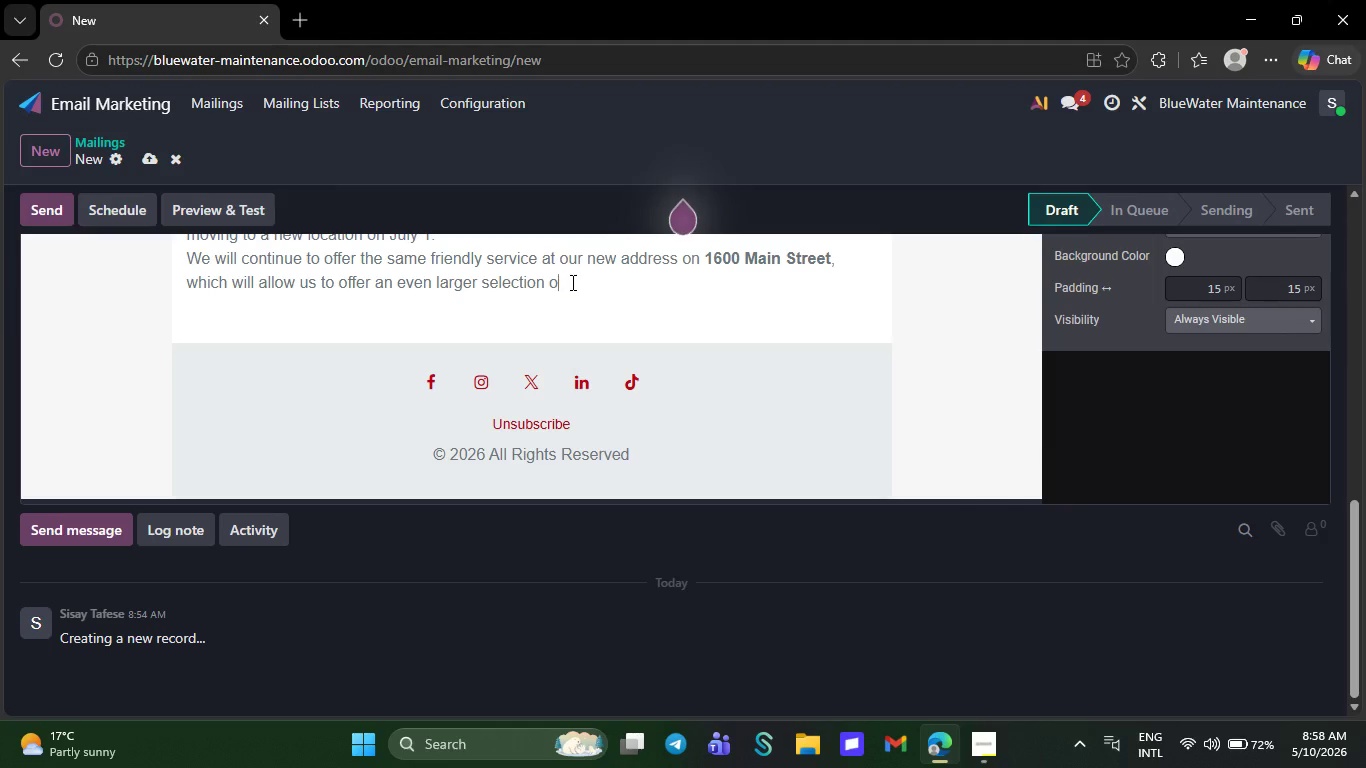 
key(Backspace)
 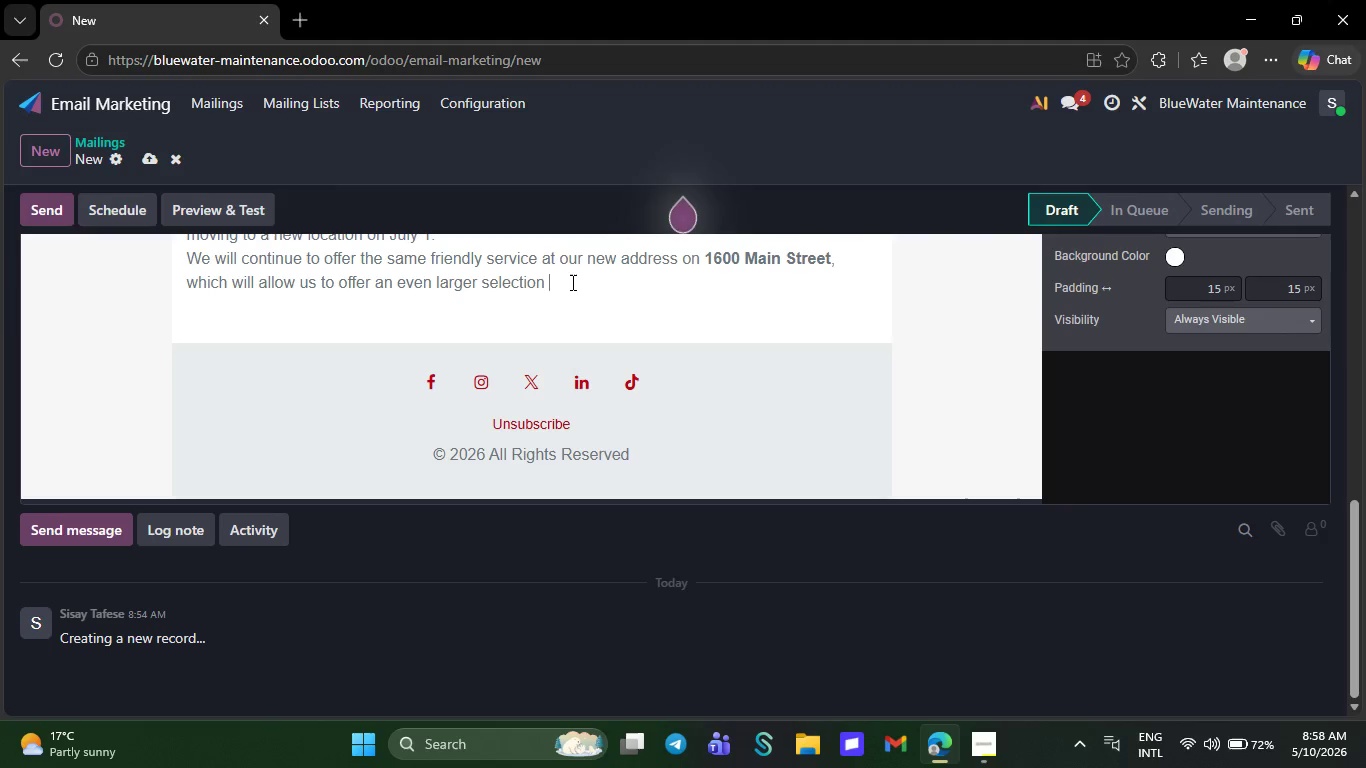 
key(Backspace)
 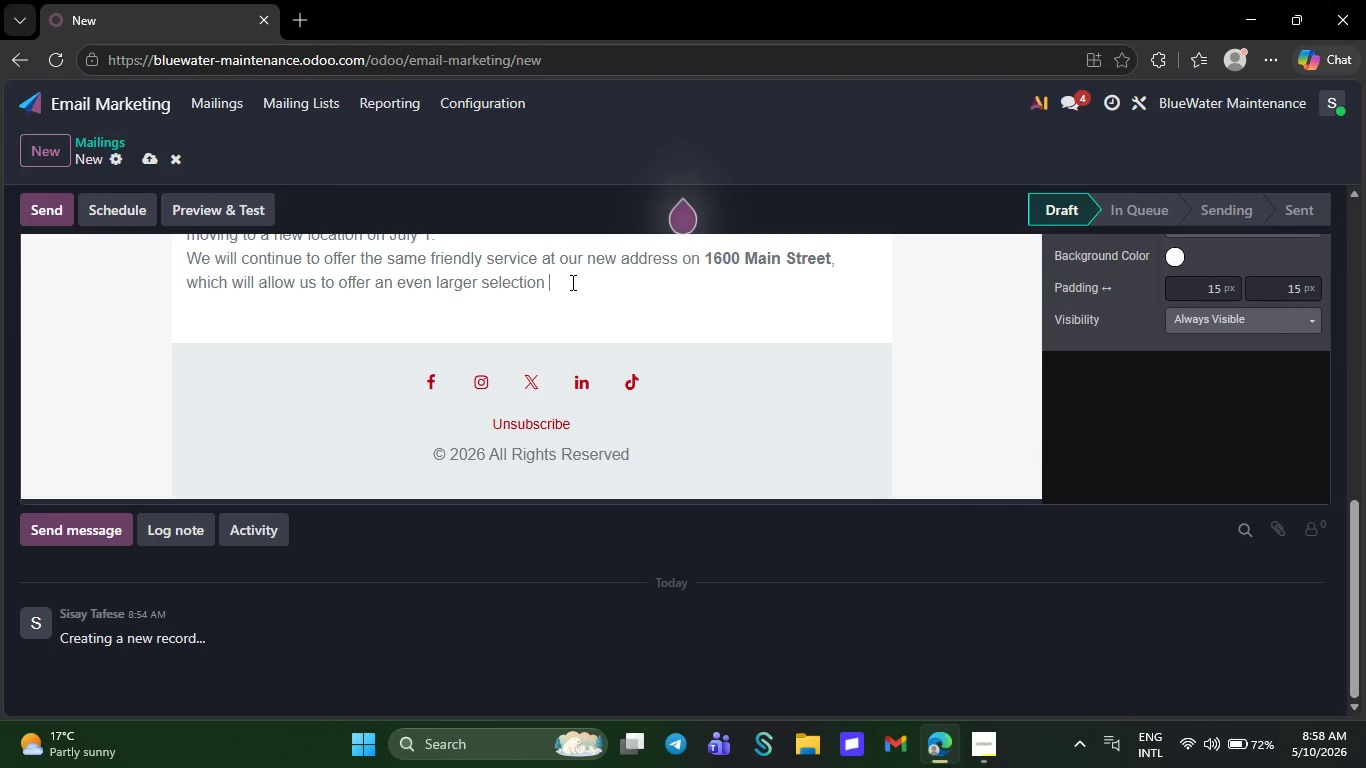 
key(Backspace)
 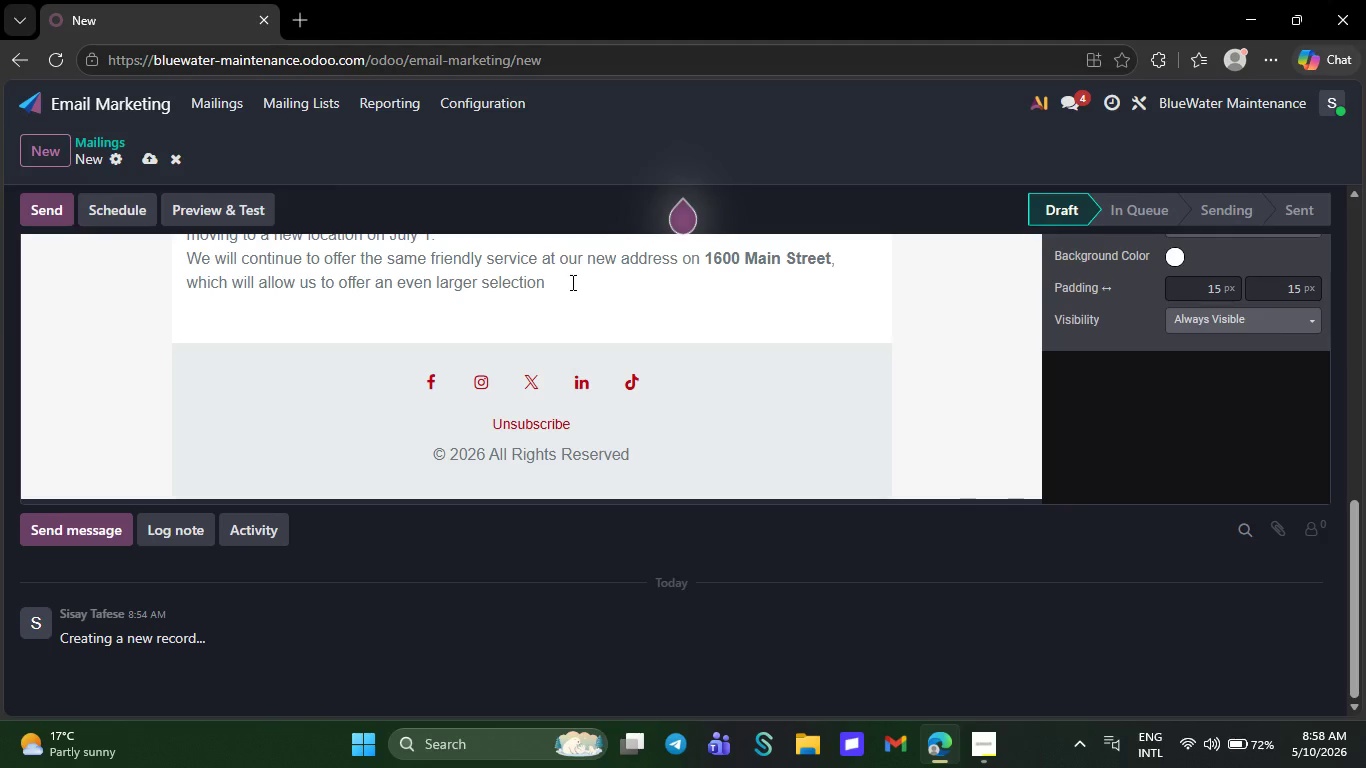 
key(Backspace)
 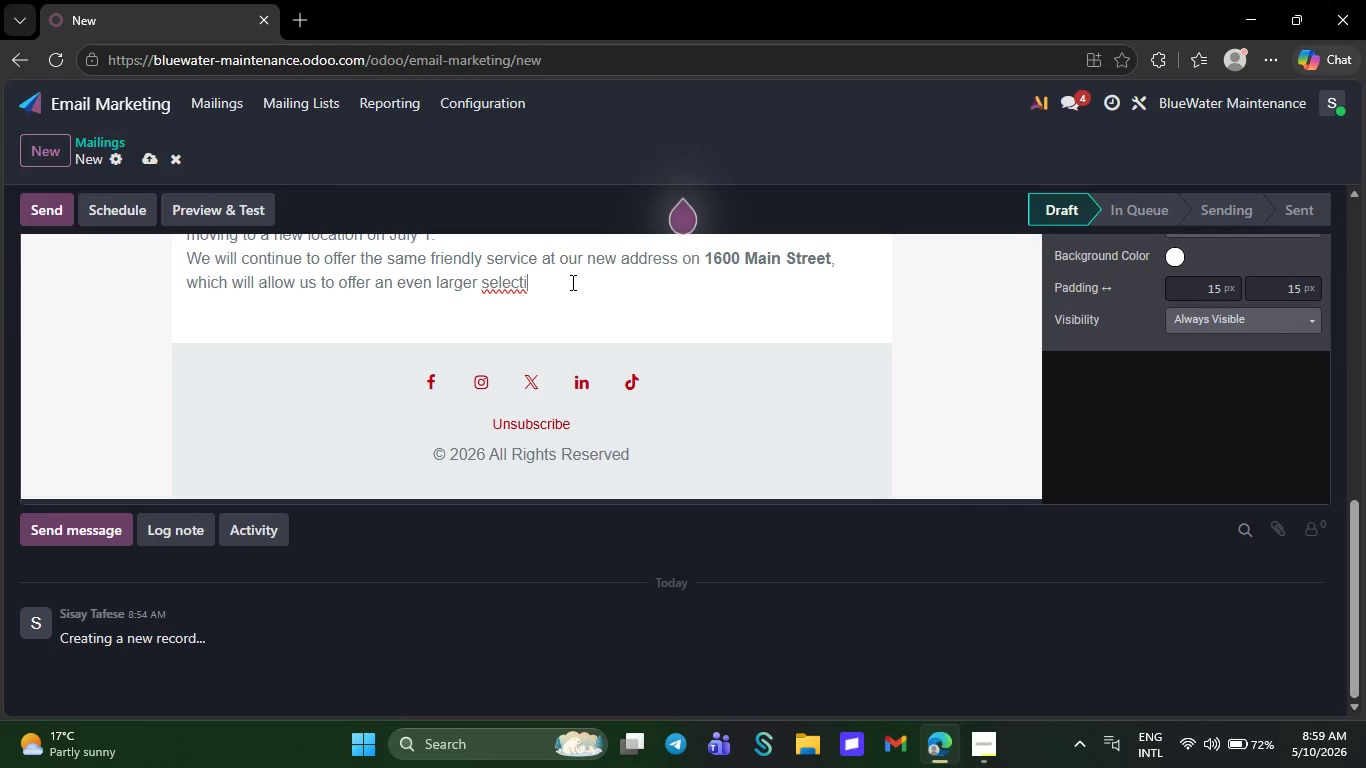 
key(Backspace)
 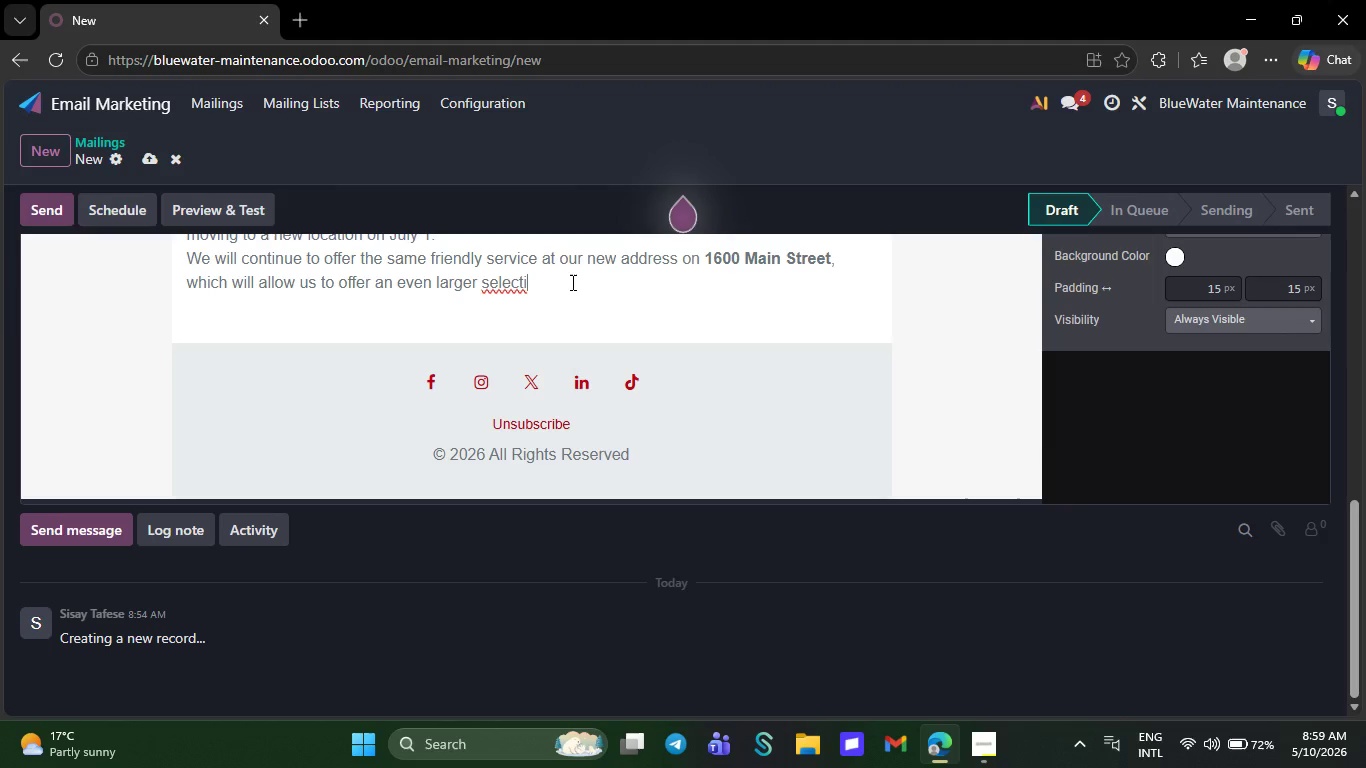 
key(Backspace)
 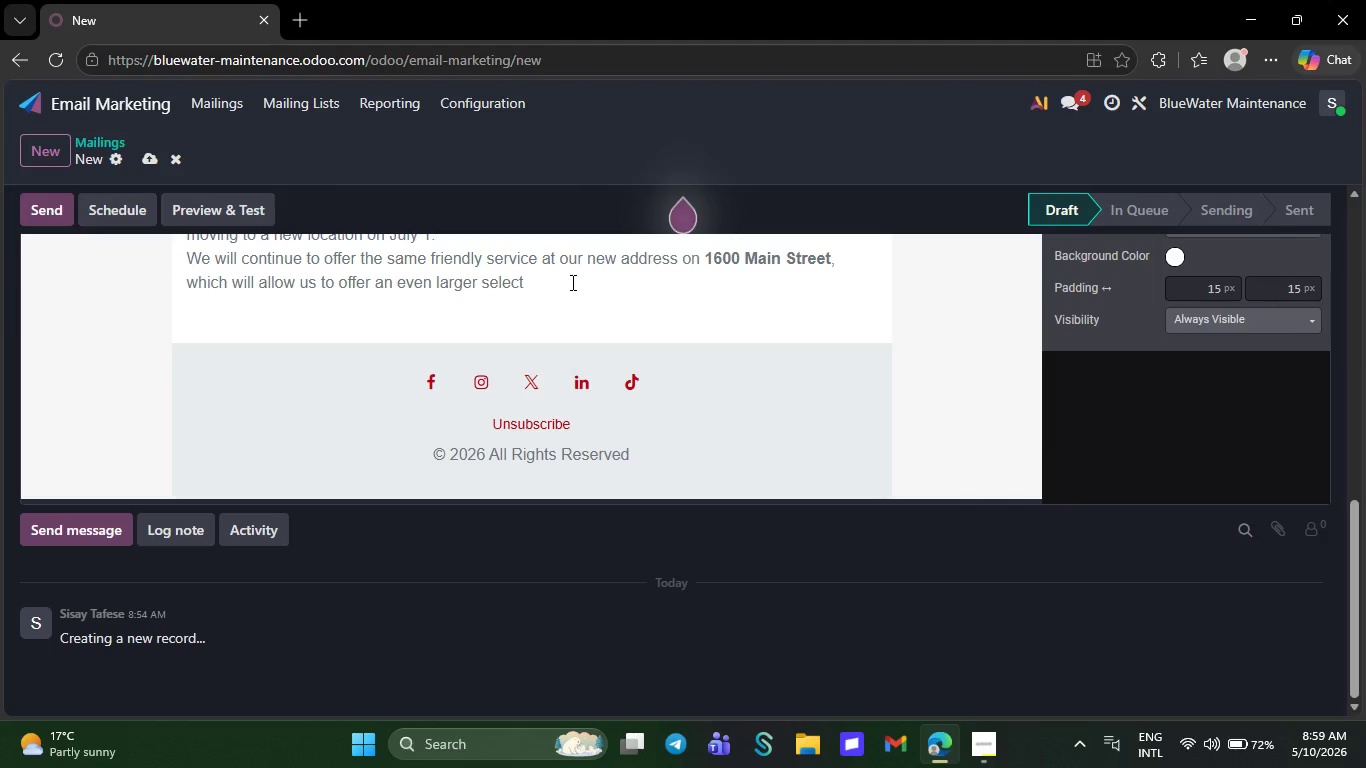 
key(Backspace)
 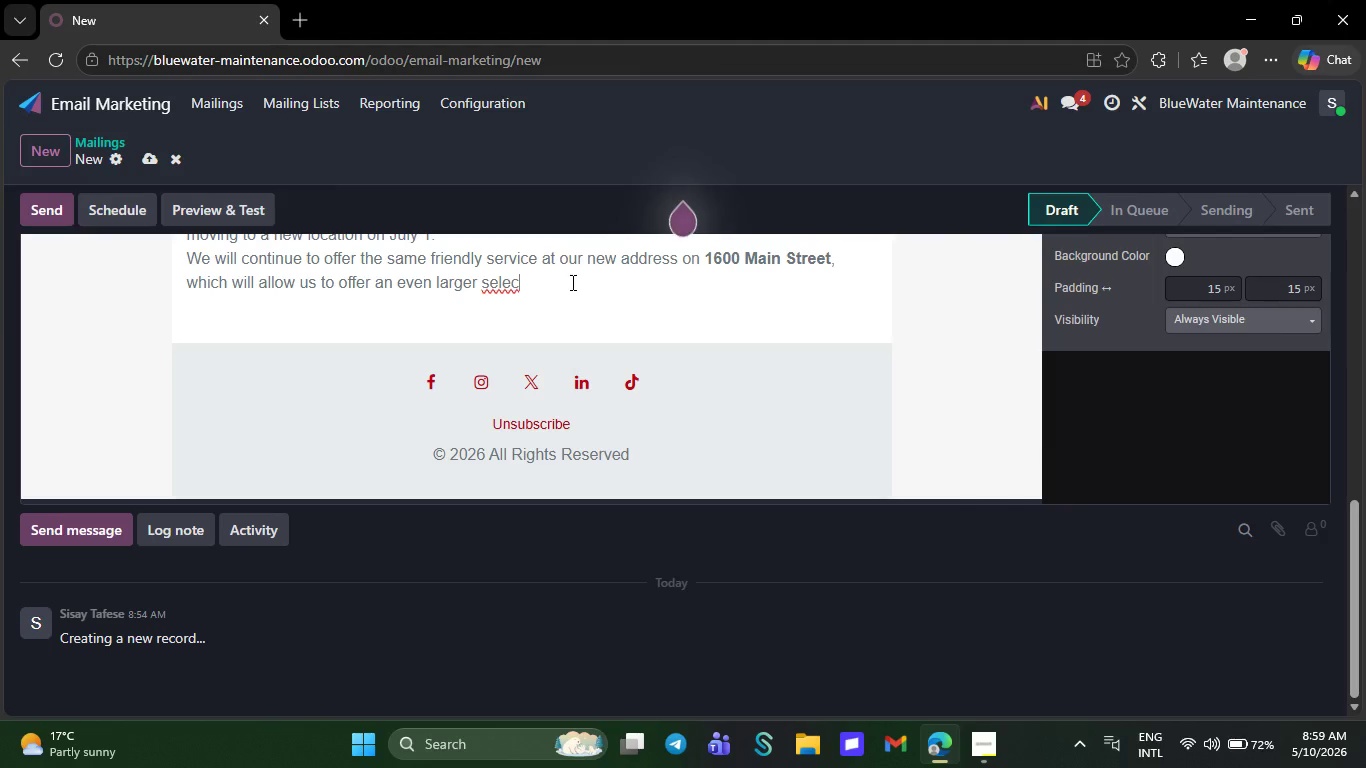 
key(Backspace)
 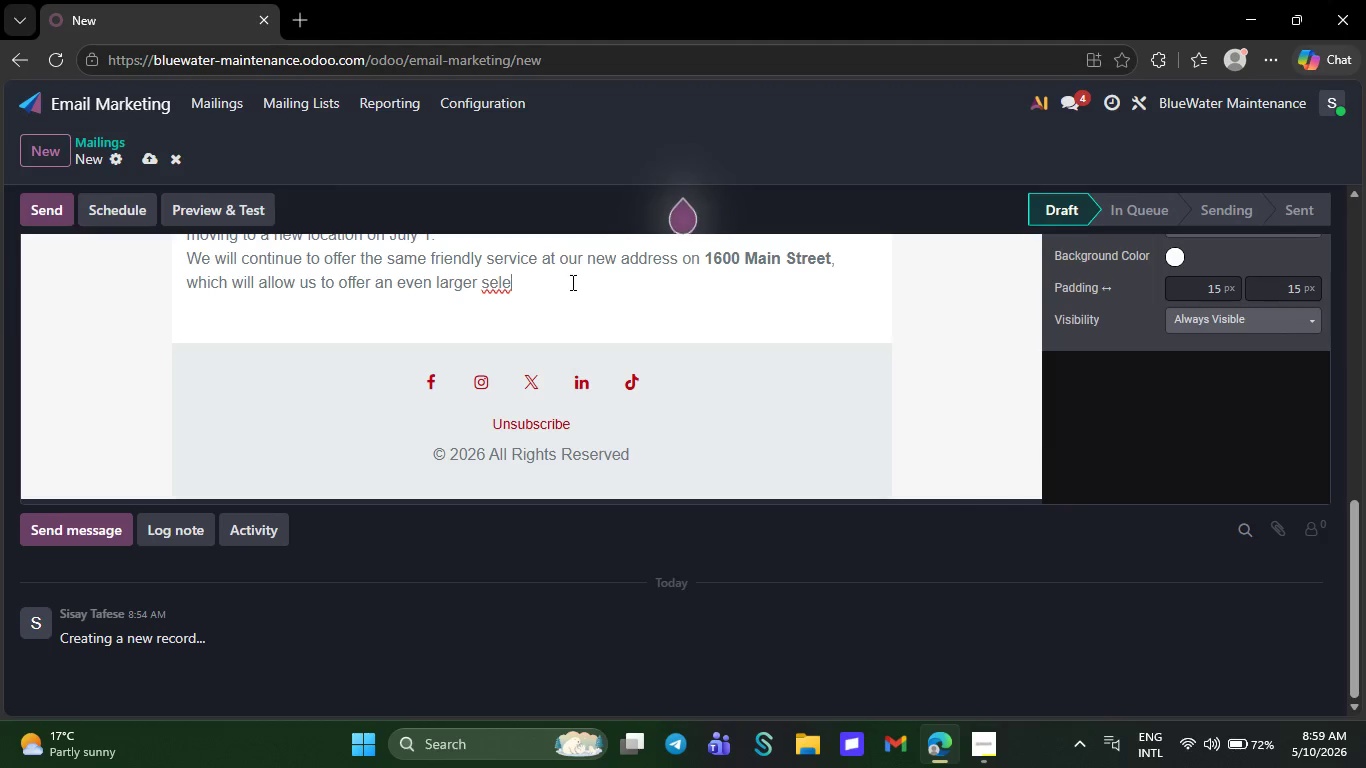 
wait(9.03)
 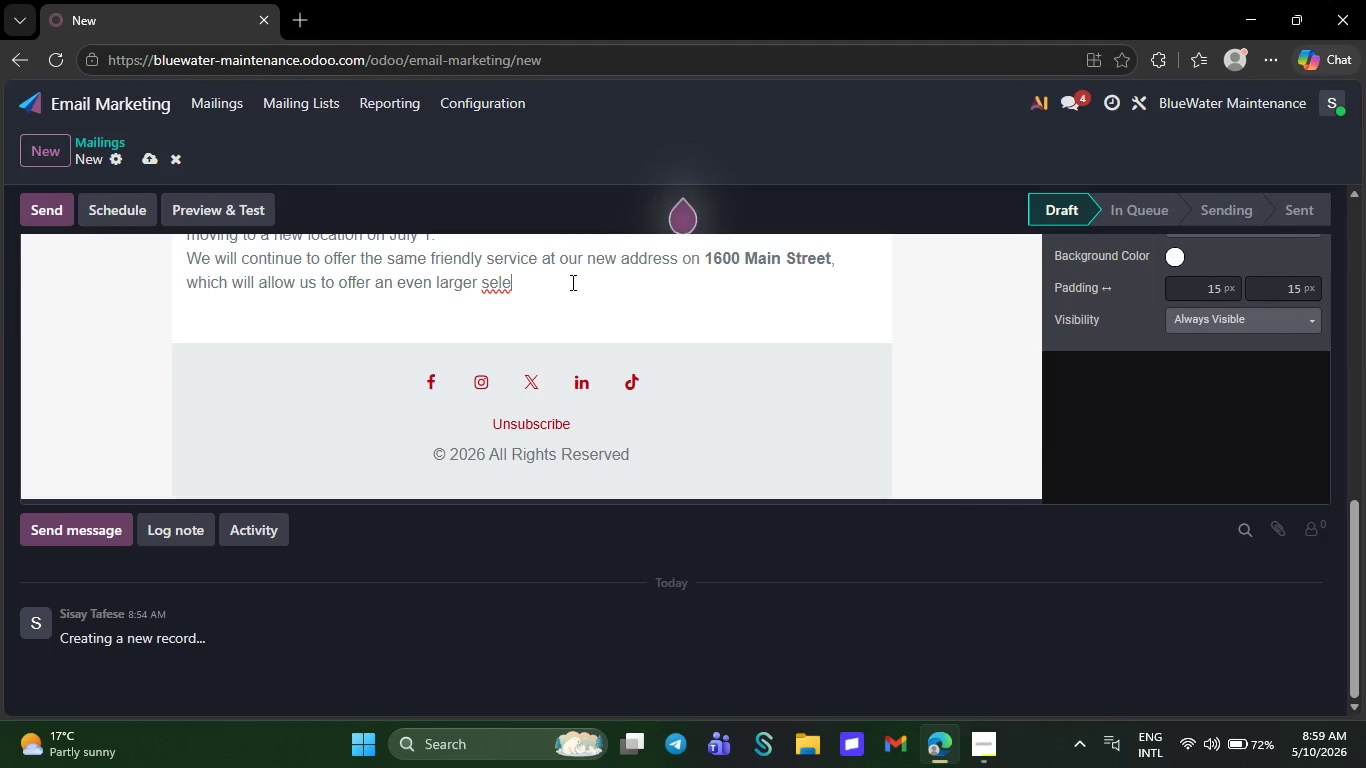 
key(Backspace)
 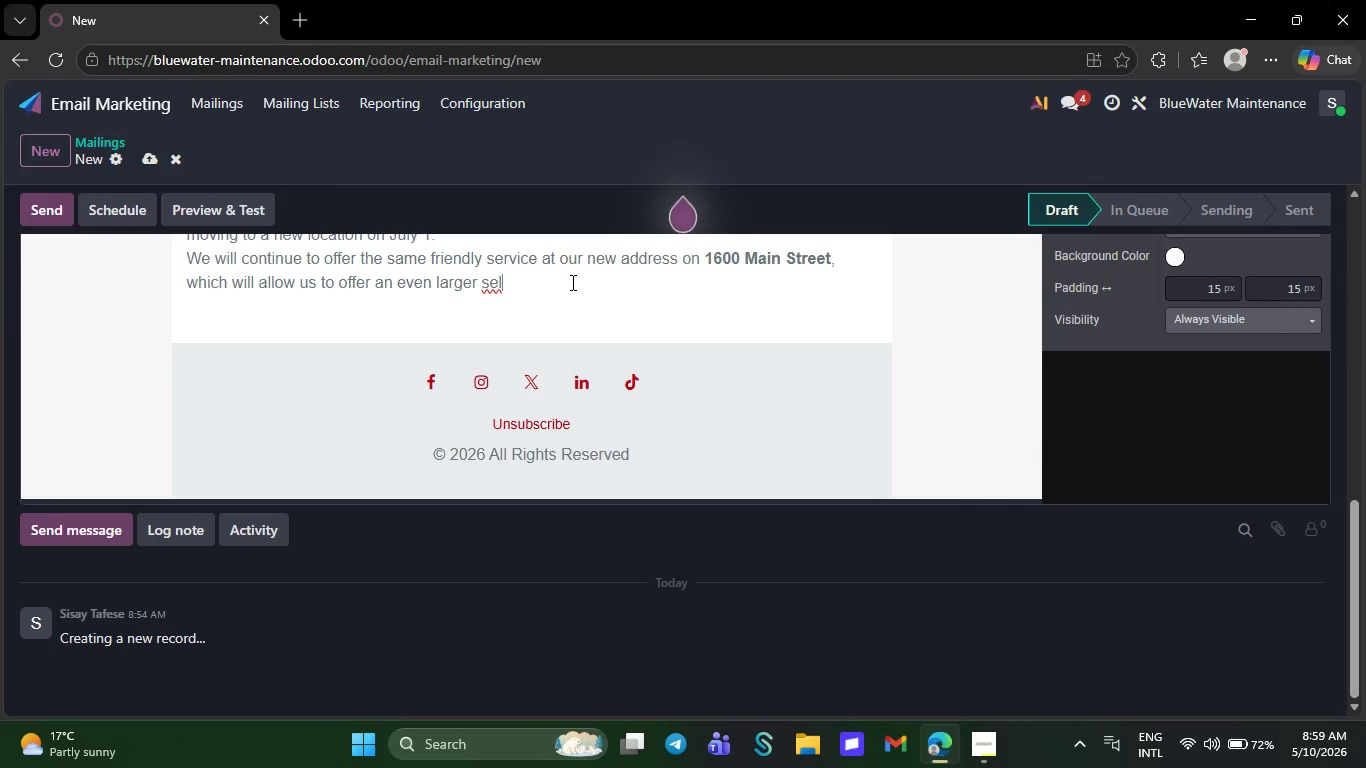 
key(Backspace)
 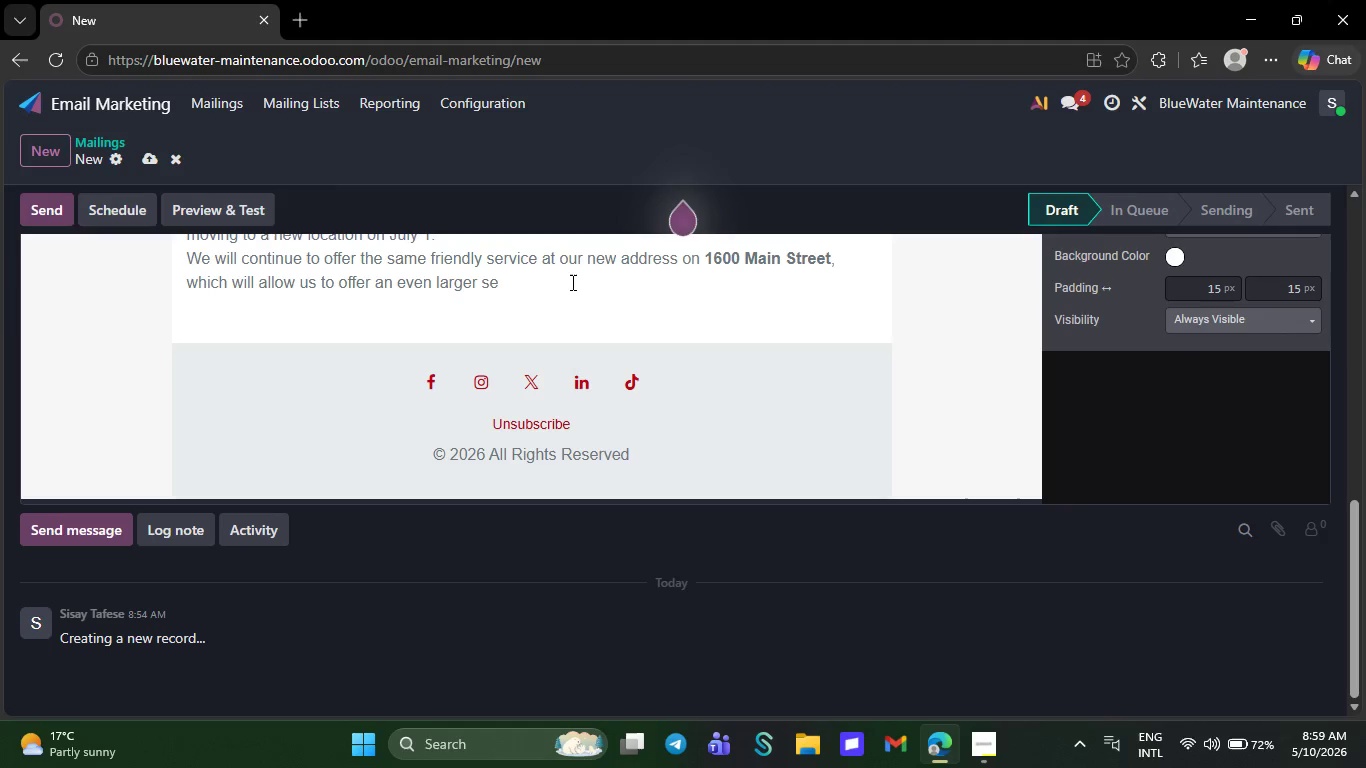 
wait(7.27)
 